 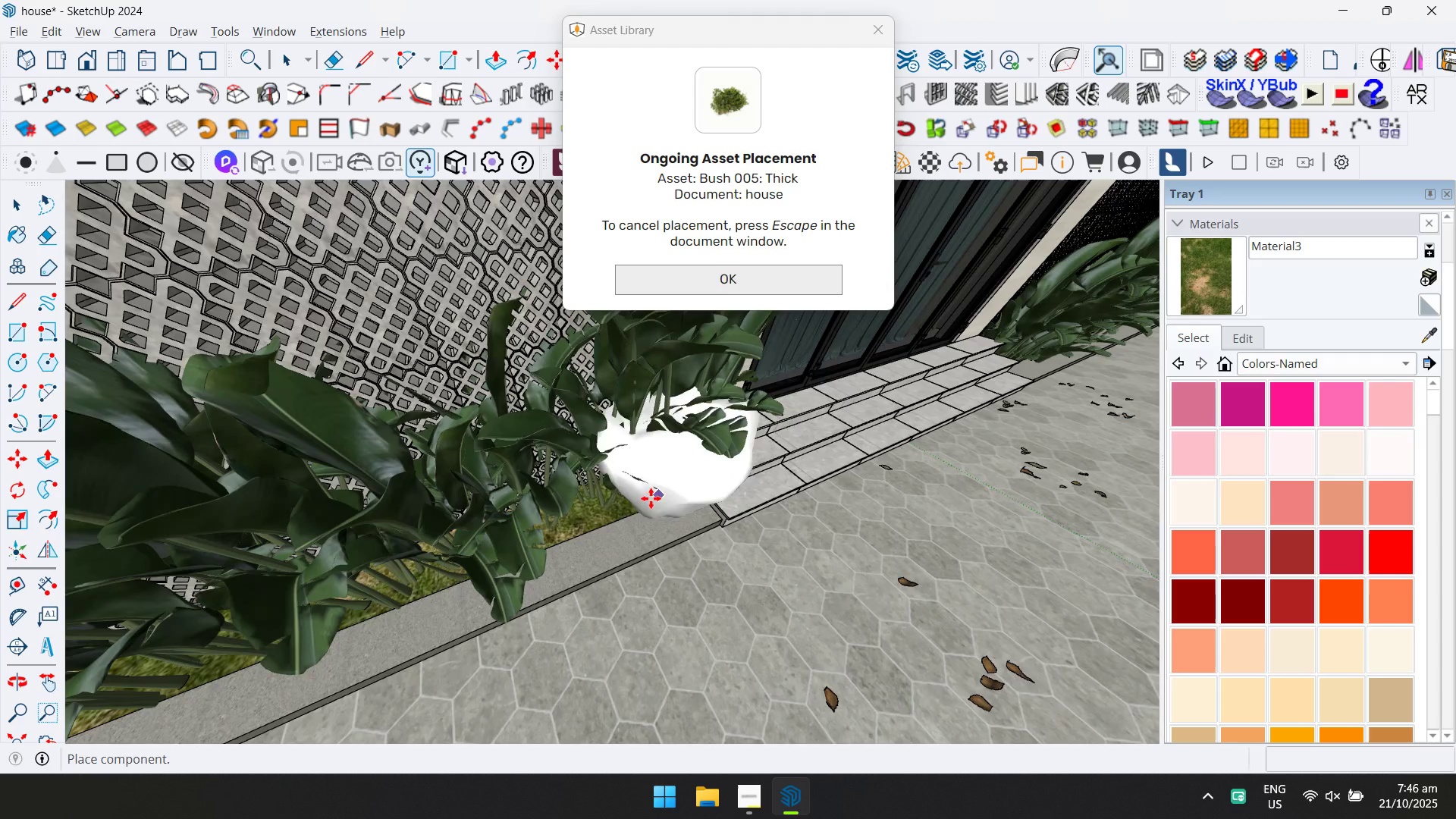 
left_click([648, 498])
 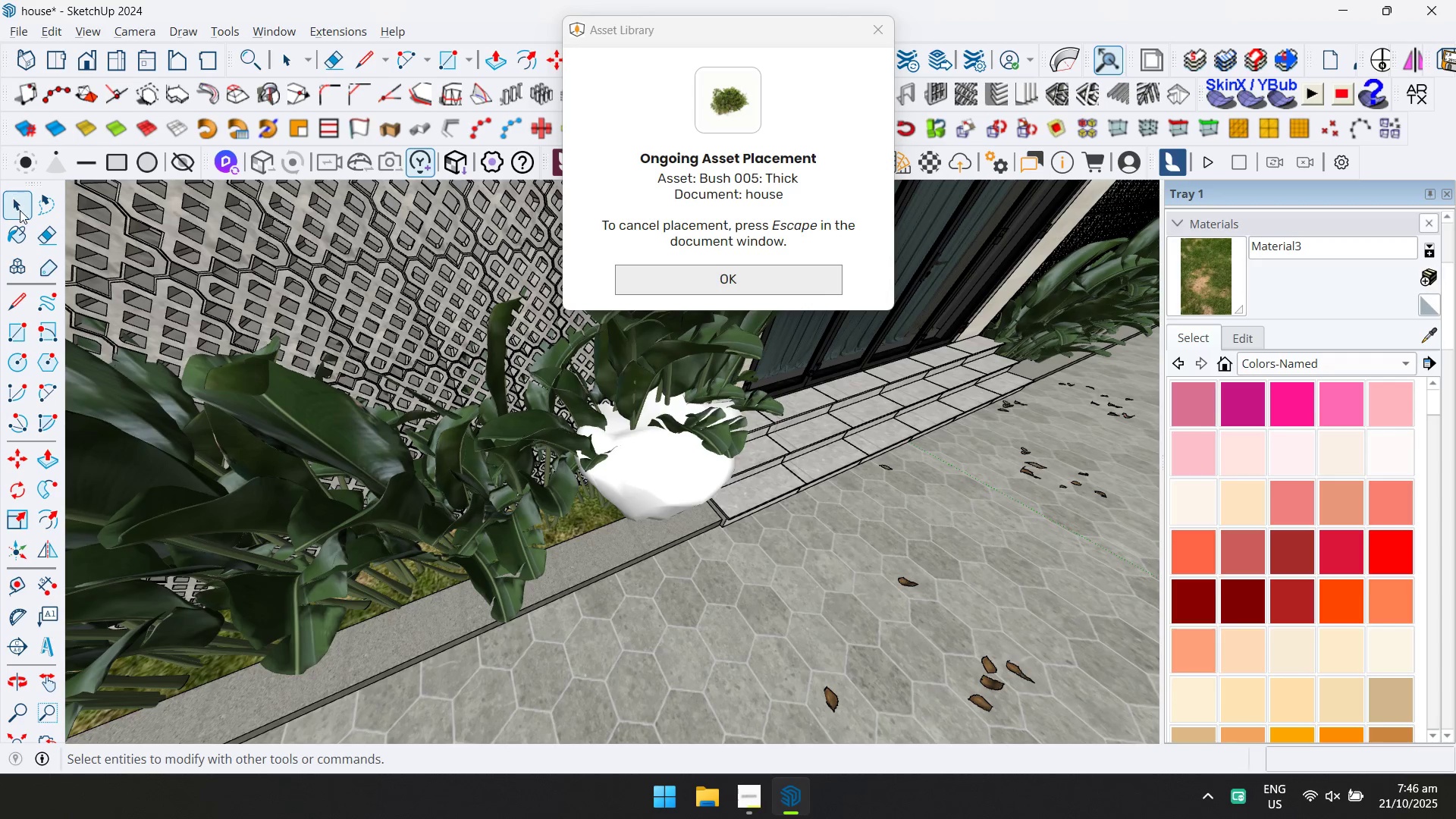 
left_click([20, 208])
 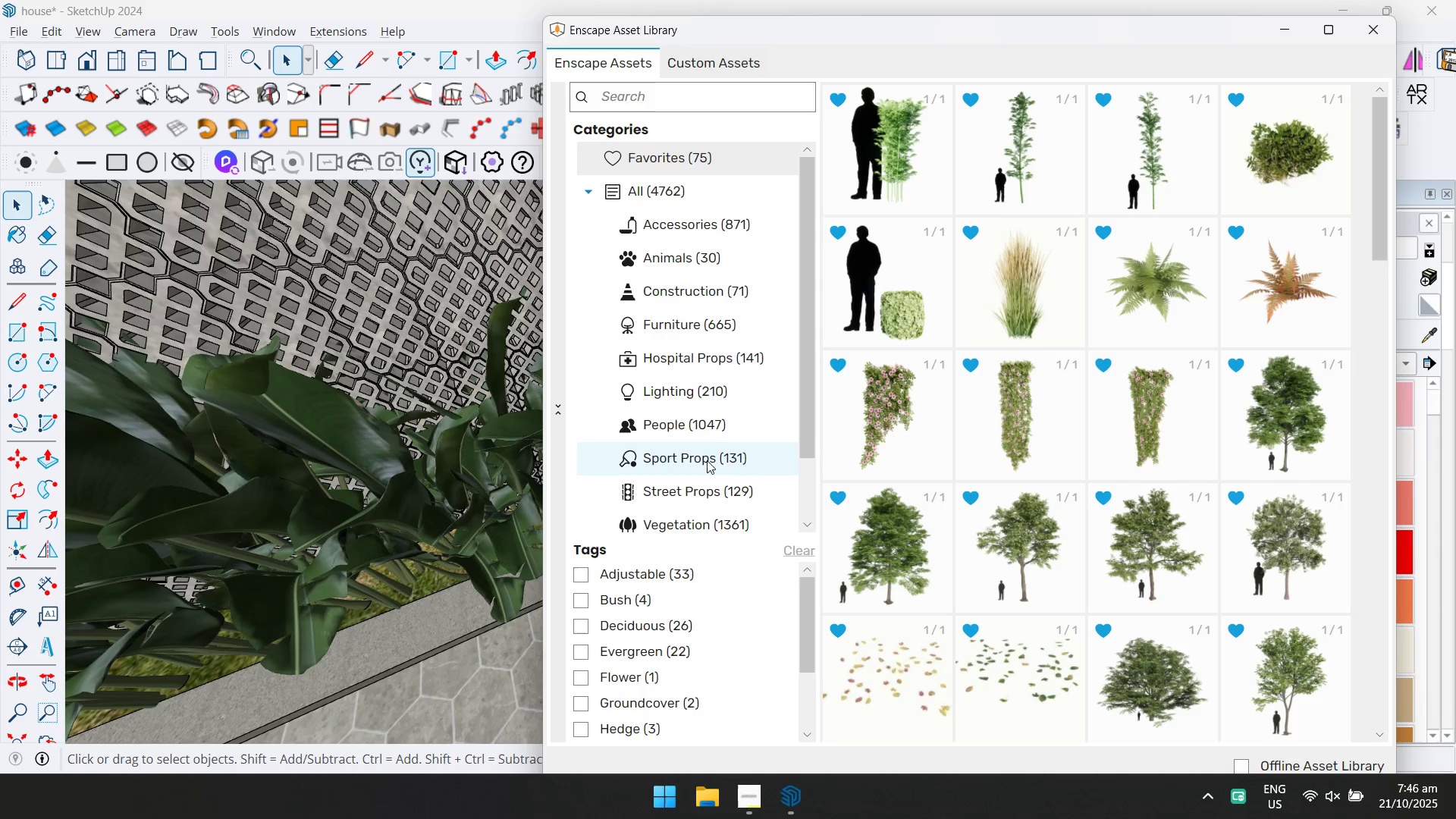 
scroll: coordinate [696, 457], scroll_direction: up, amount: 5.0
 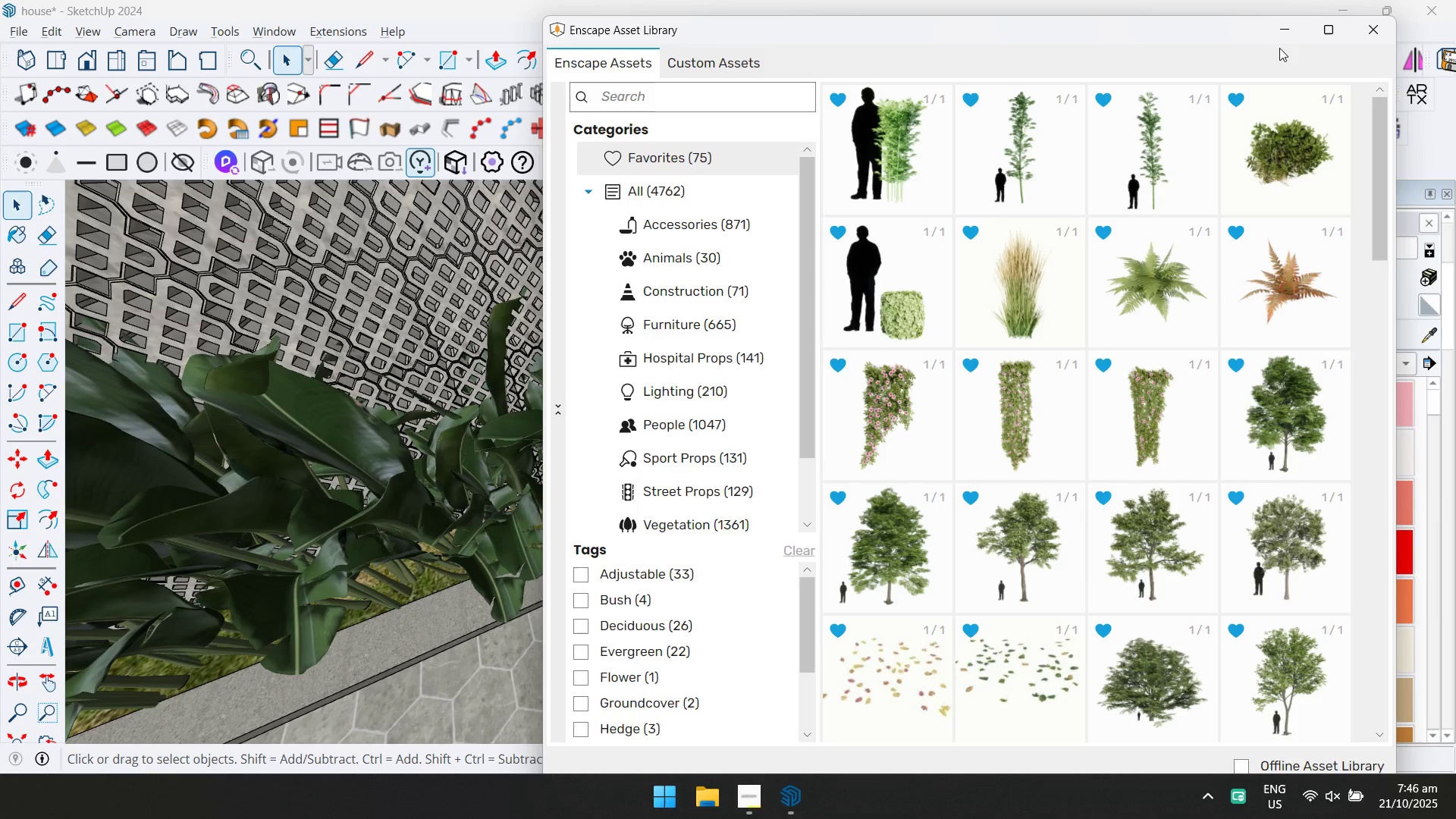 
left_click([1285, 36])
 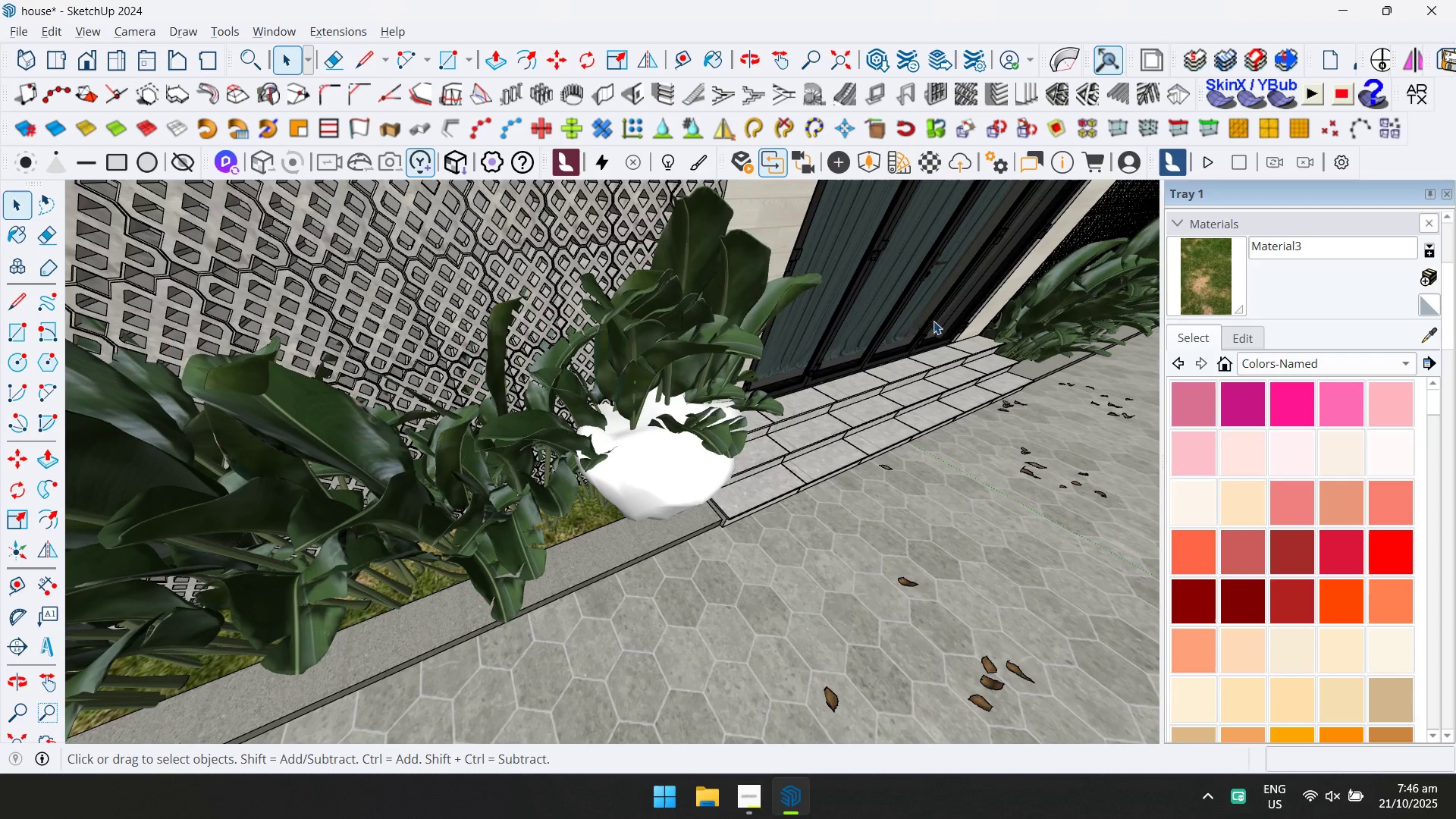 
scroll: coordinate [626, 494], scroll_direction: up, amount: 4.0
 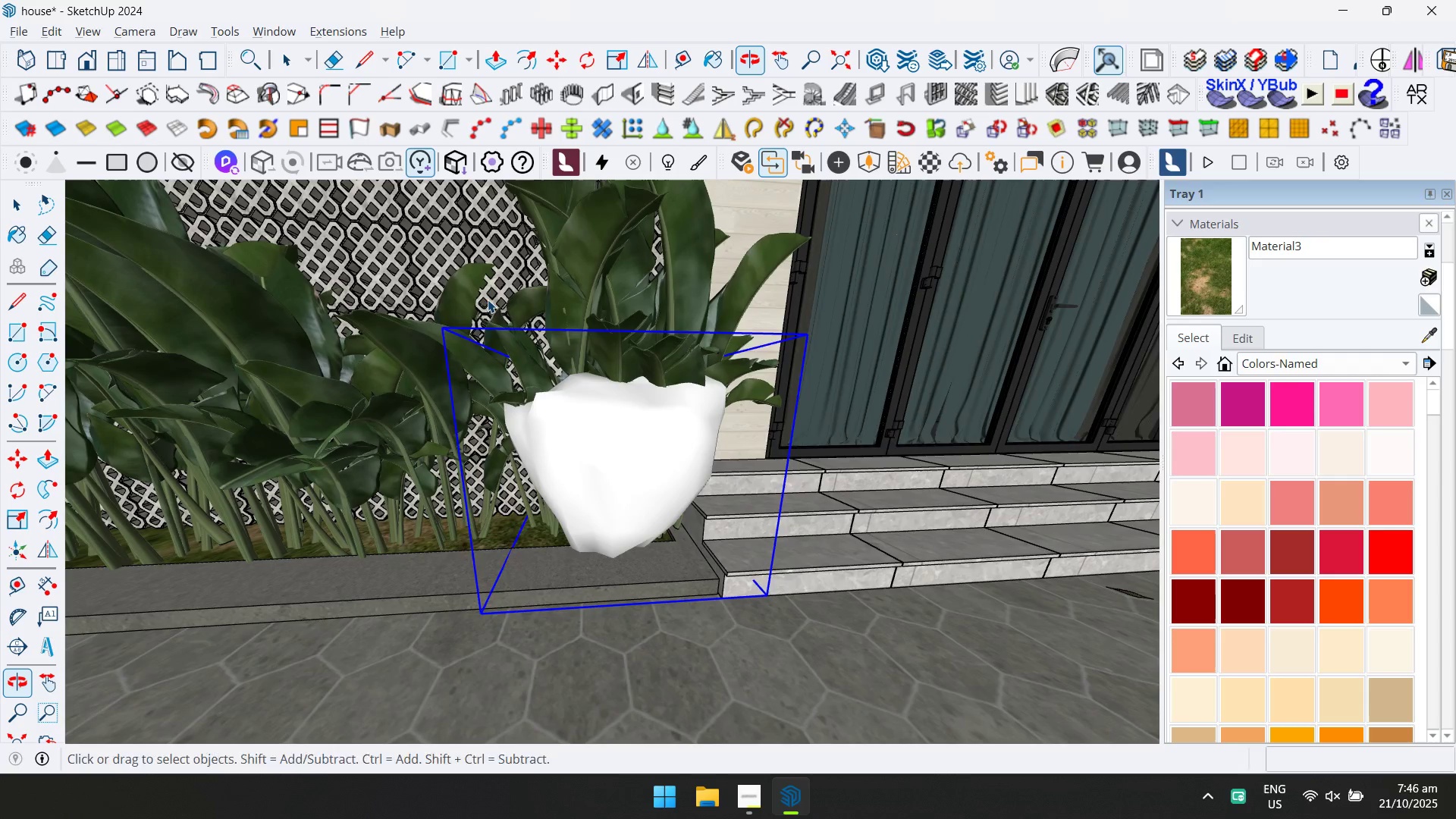 
left_click([626, 493])
 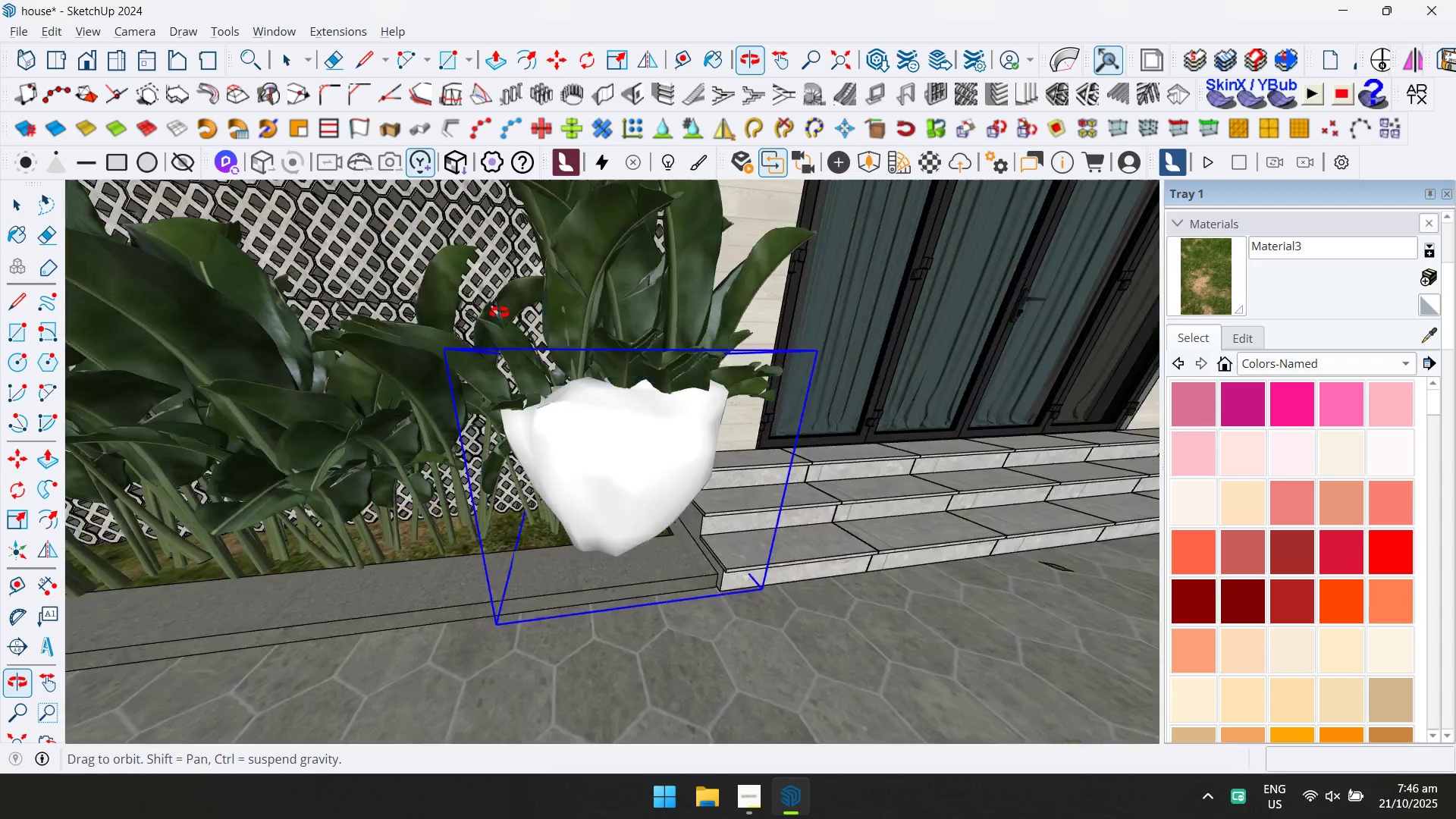 
key(S)
 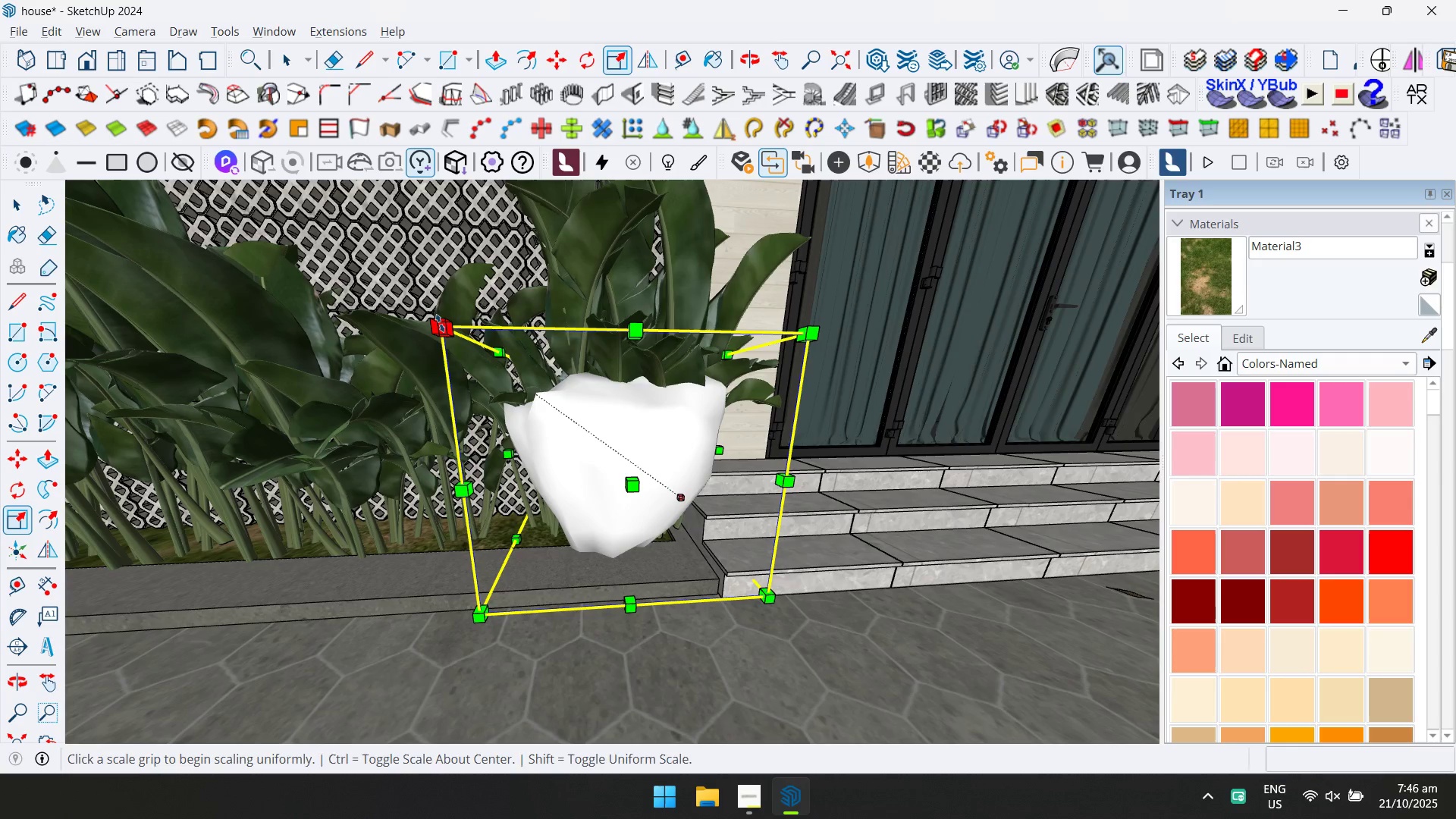 
left_click([438, 324])
 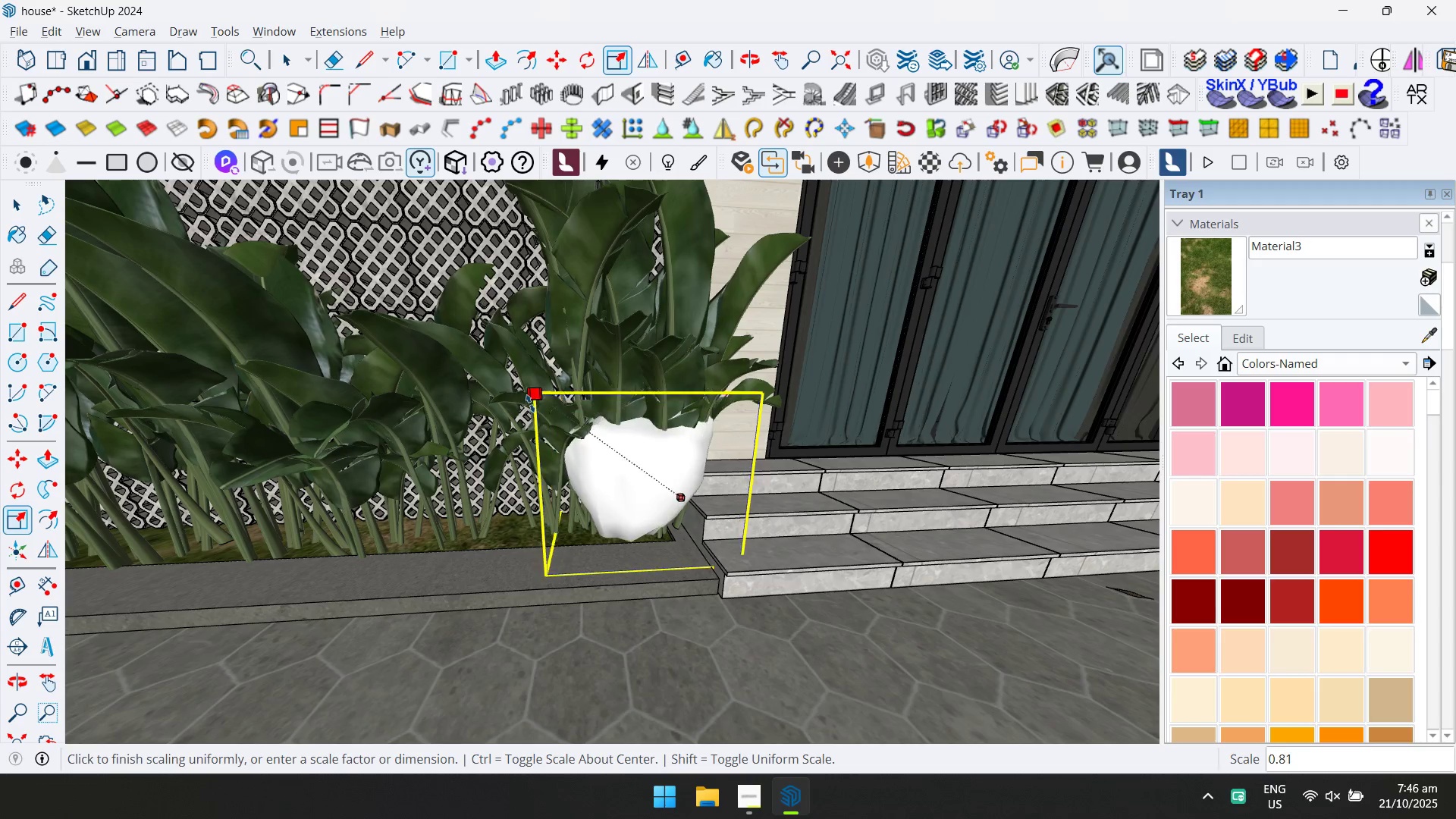 
left_click([525, 398])
 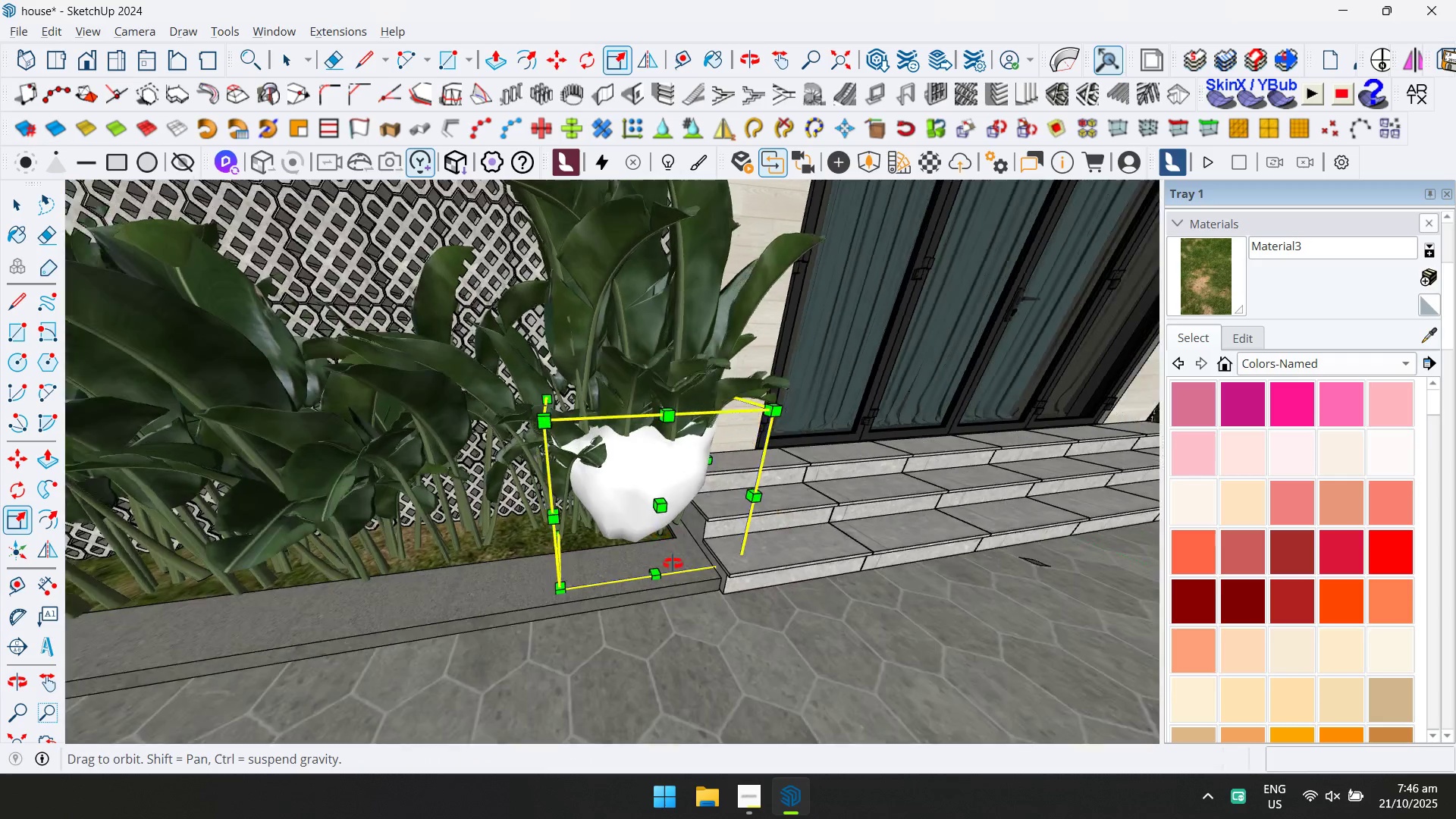 
scroll: coordinate [667, 563], scroll_direction: up, amount: 4.0
 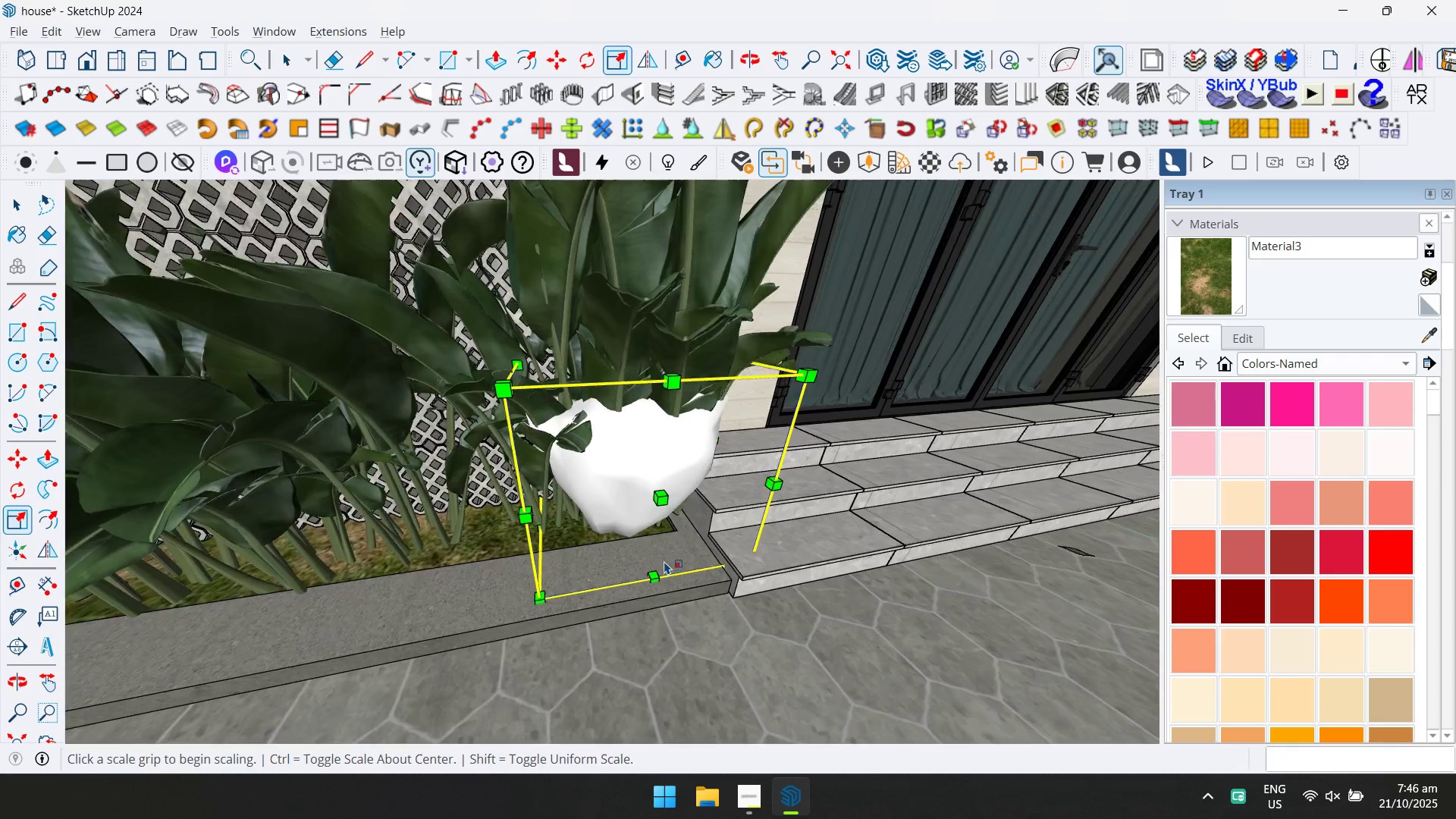 
key(M)
 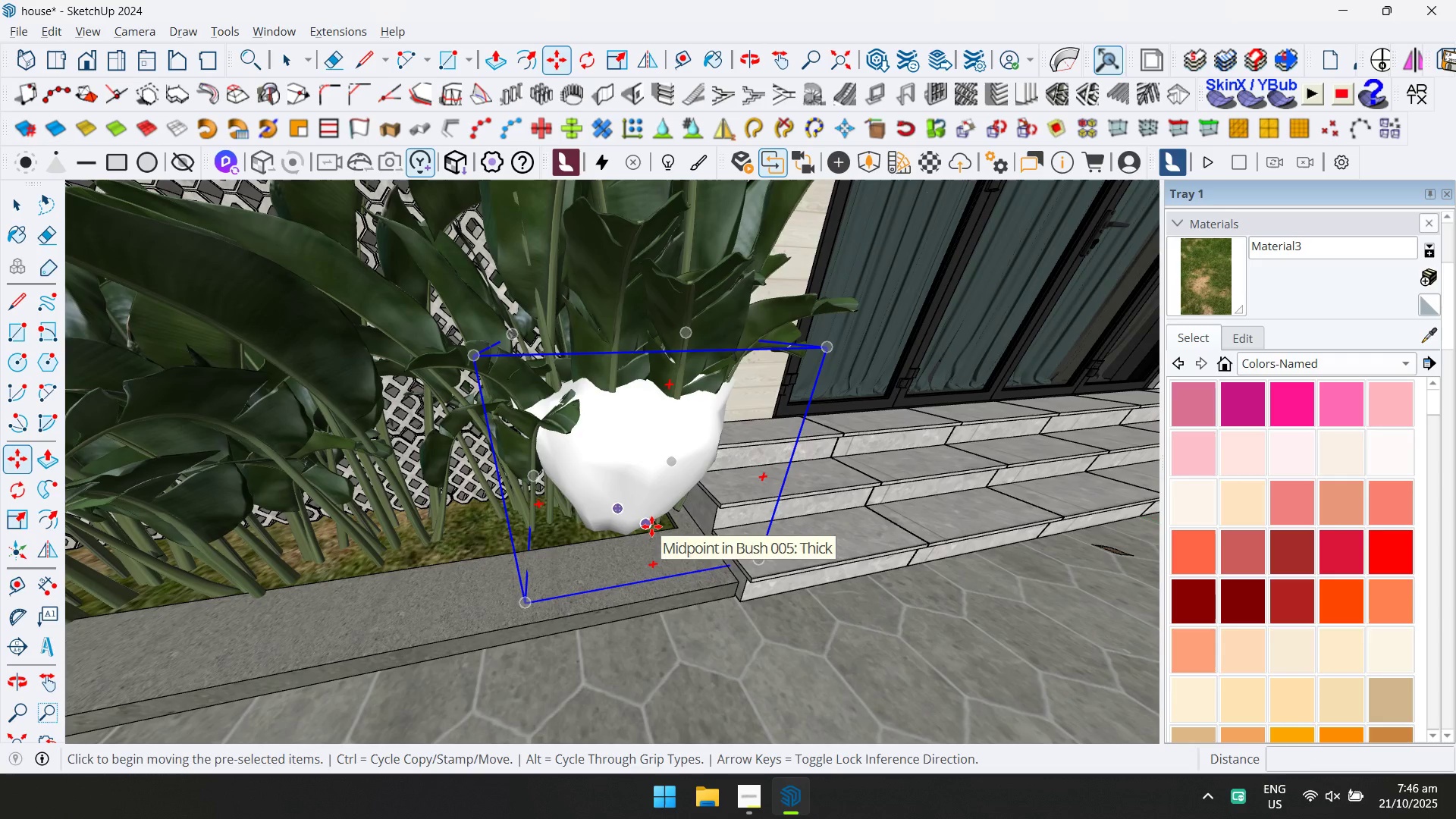 
left_click([651, 526])
 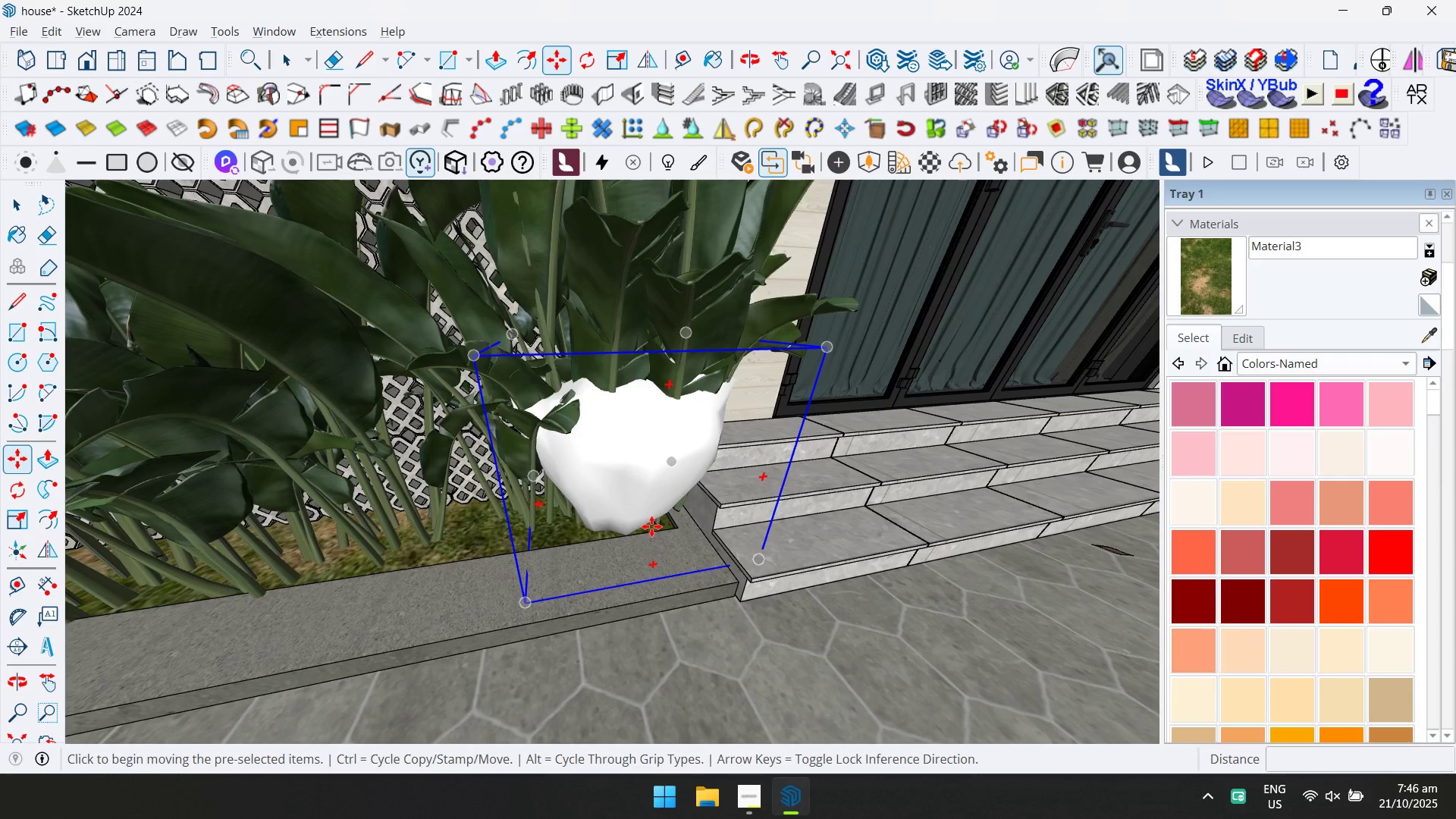 
key(ArrowUp)
 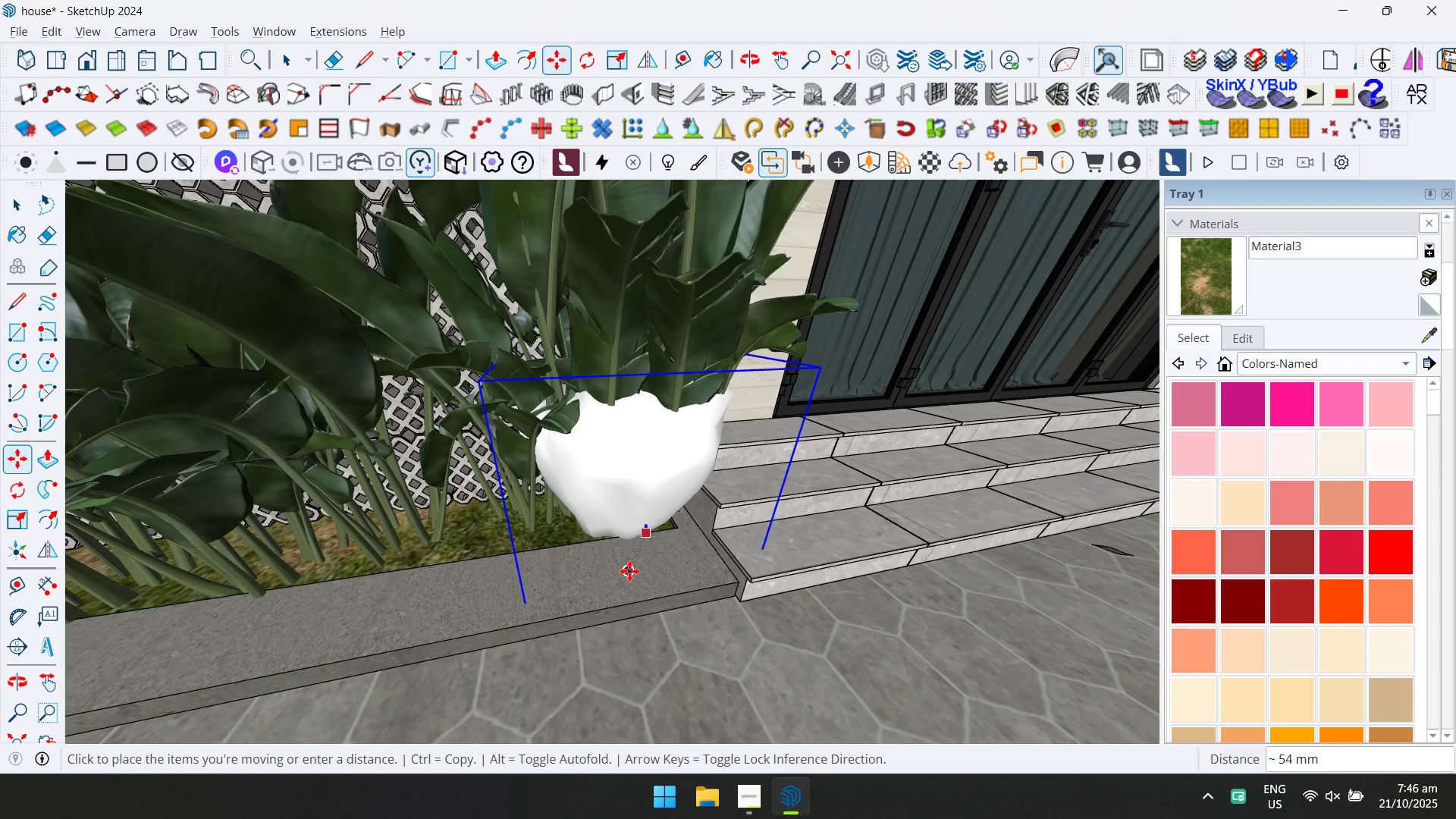 
left_click([629, 571])
 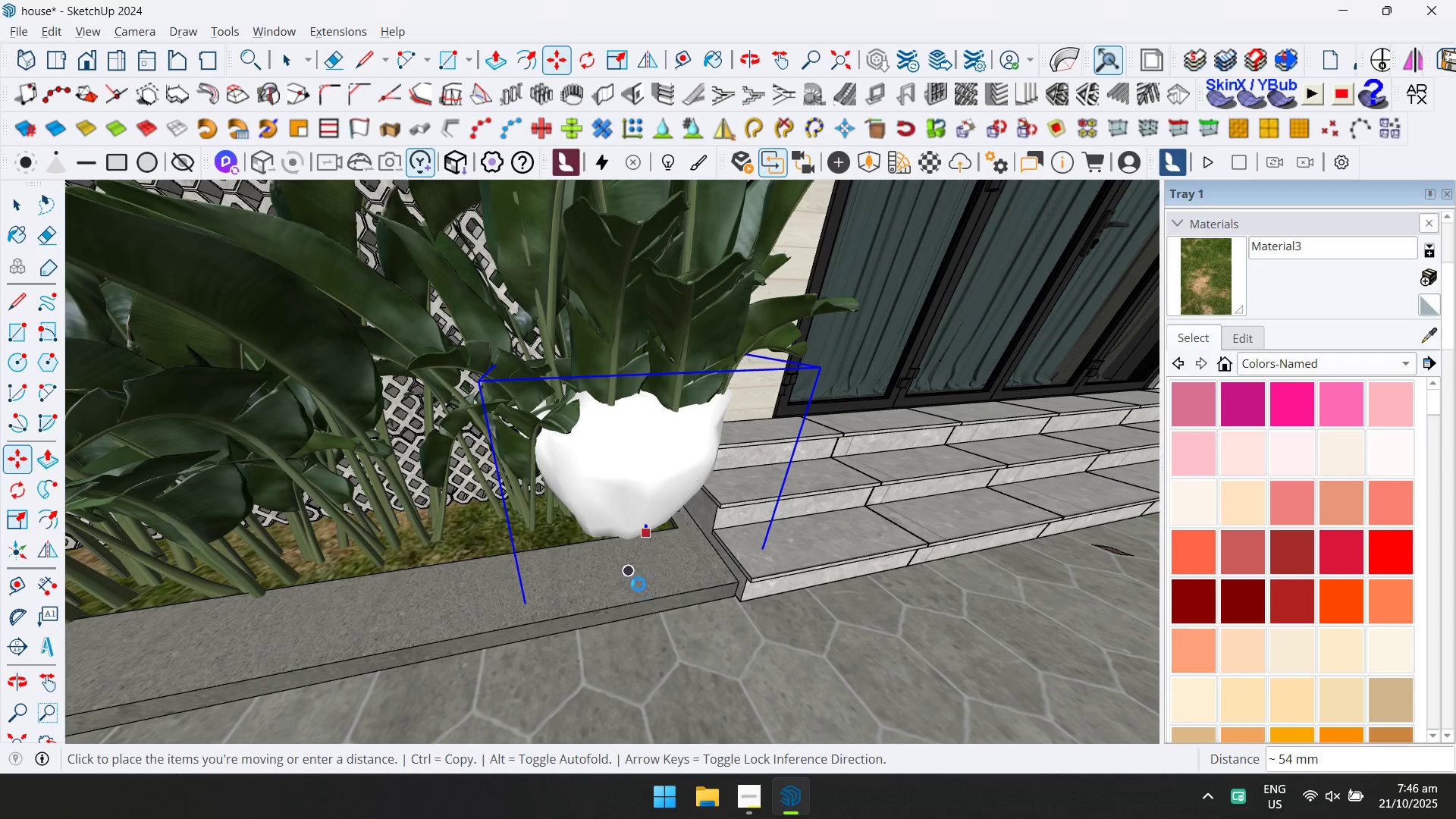 
left_click_drag(start_coordinate=[635, 580], to_coordinate=[632, 576])
 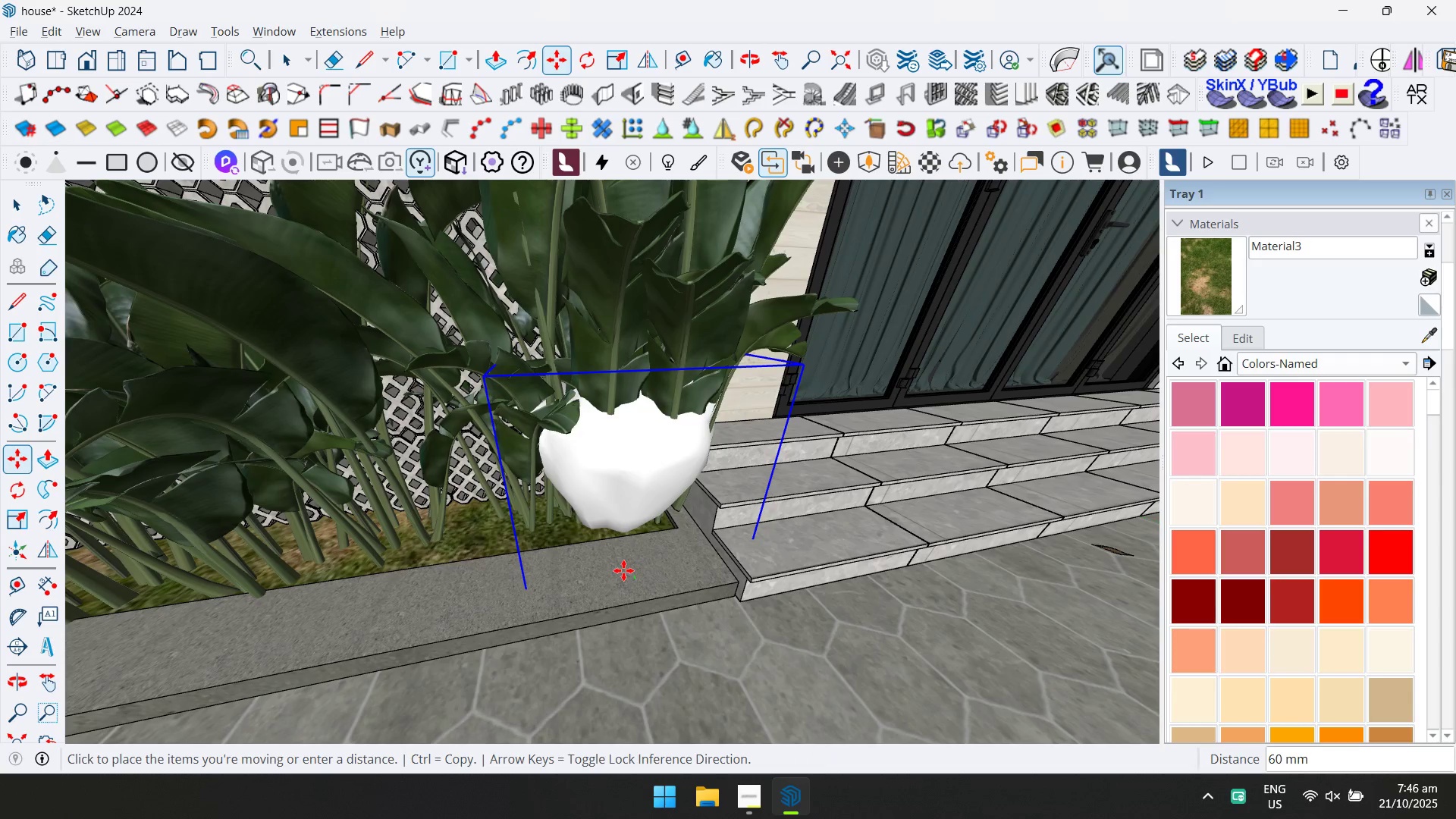 
left_click([623, 570])
 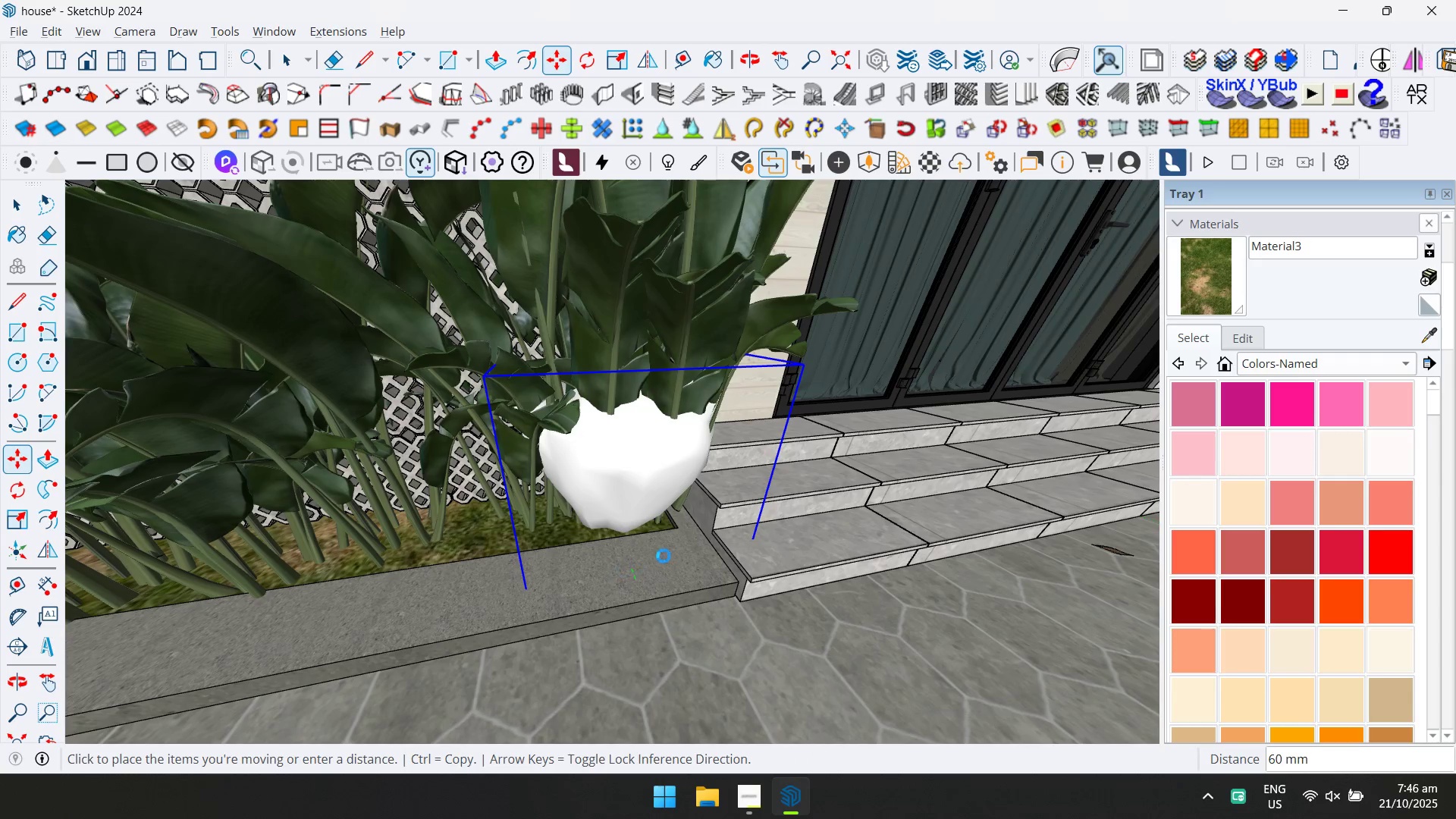 
key(Control+ControlLeft)
 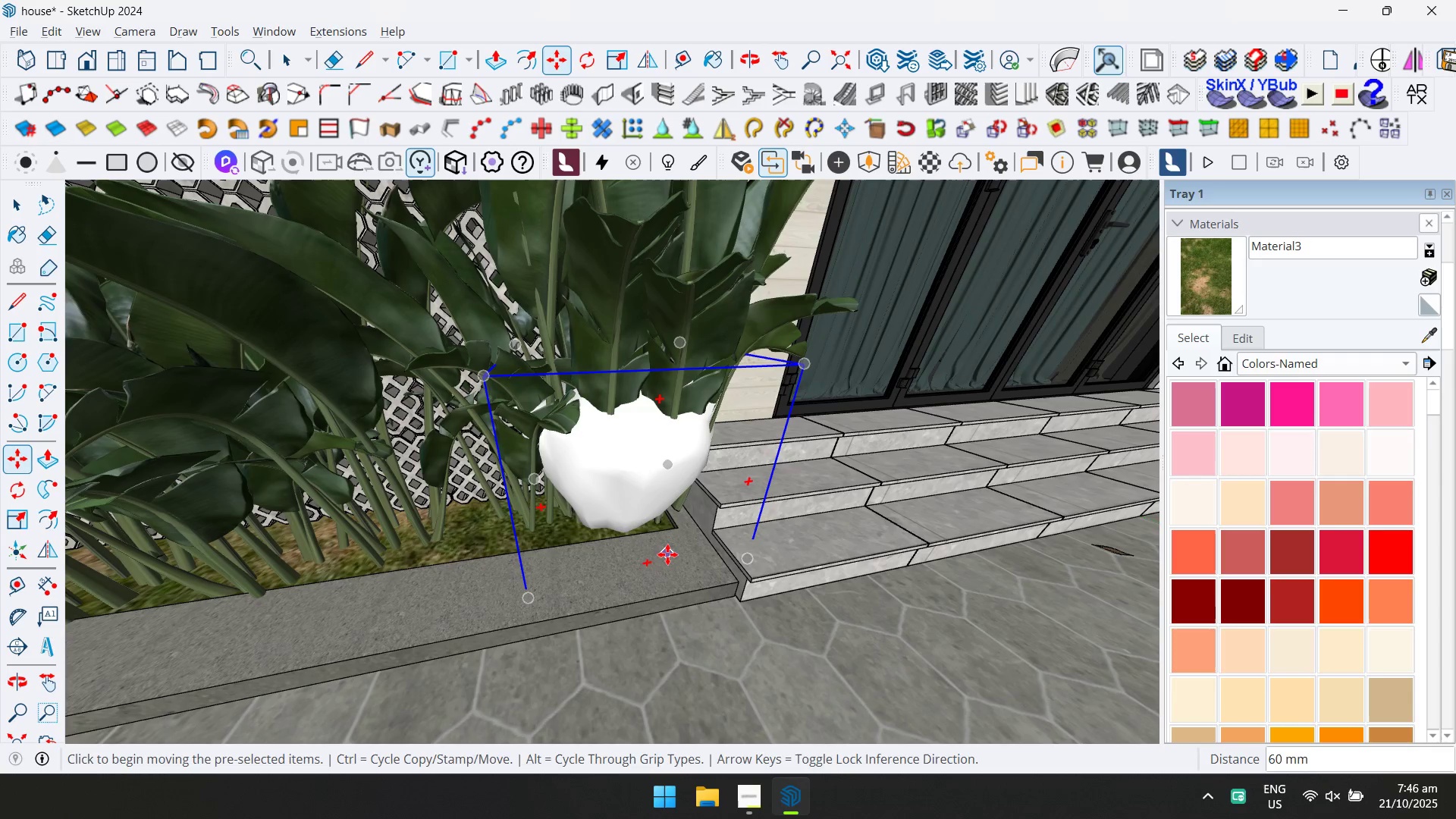 
left_click([667, 554])
 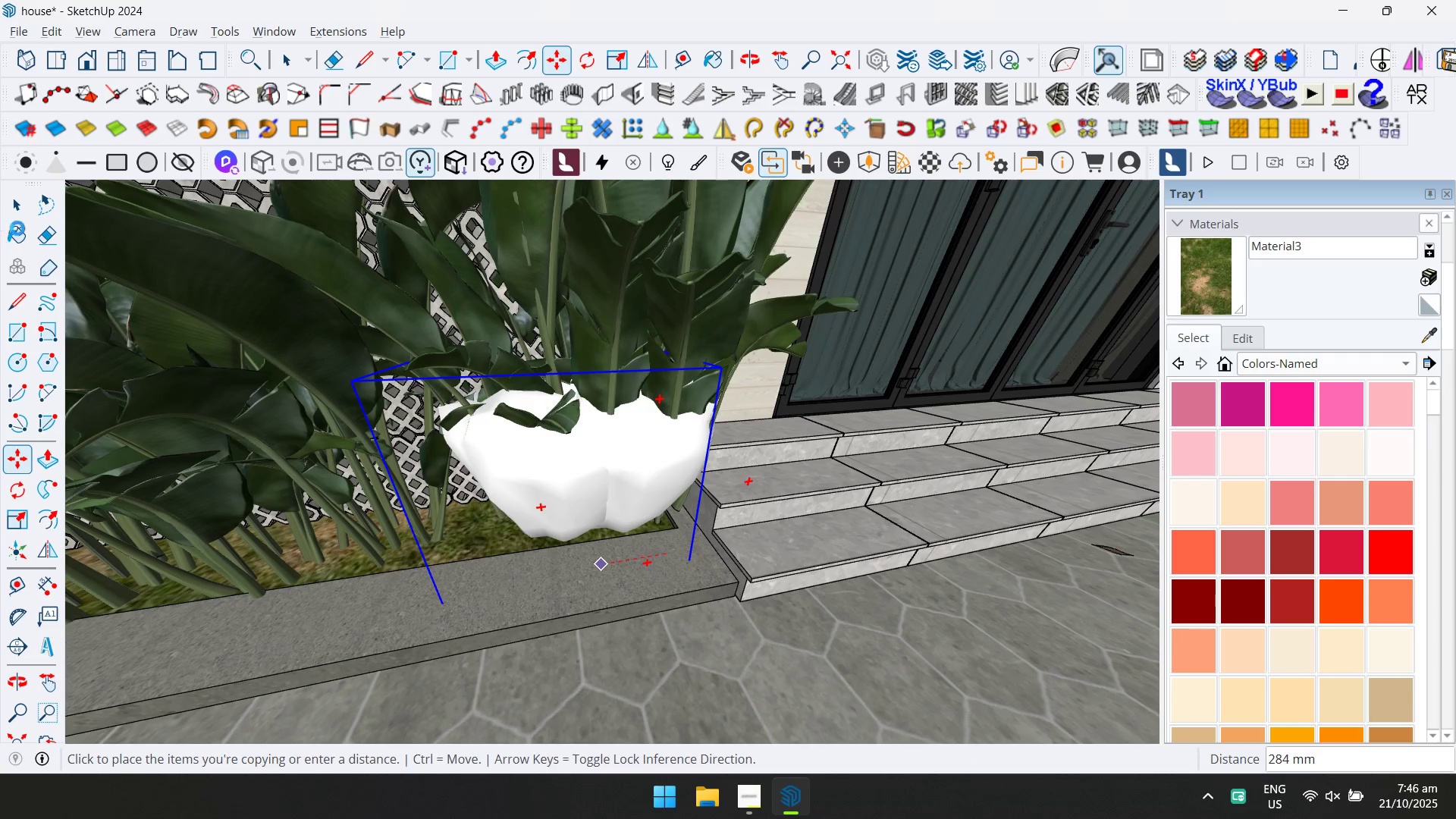 
left_click([13, 204])
 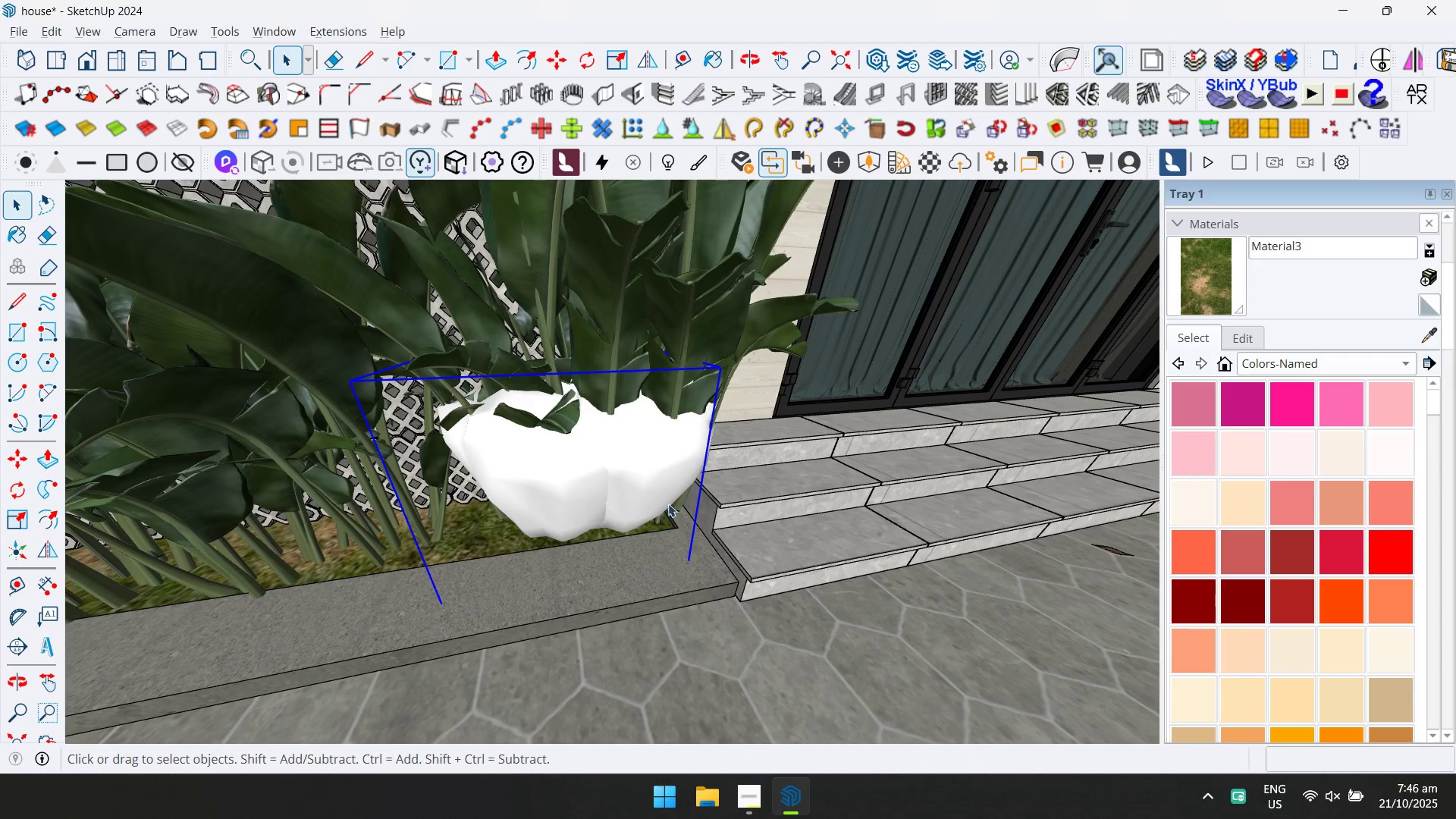 
hold_key(key=ControlLeft, duration=0.62)
left_click([647, 487])
 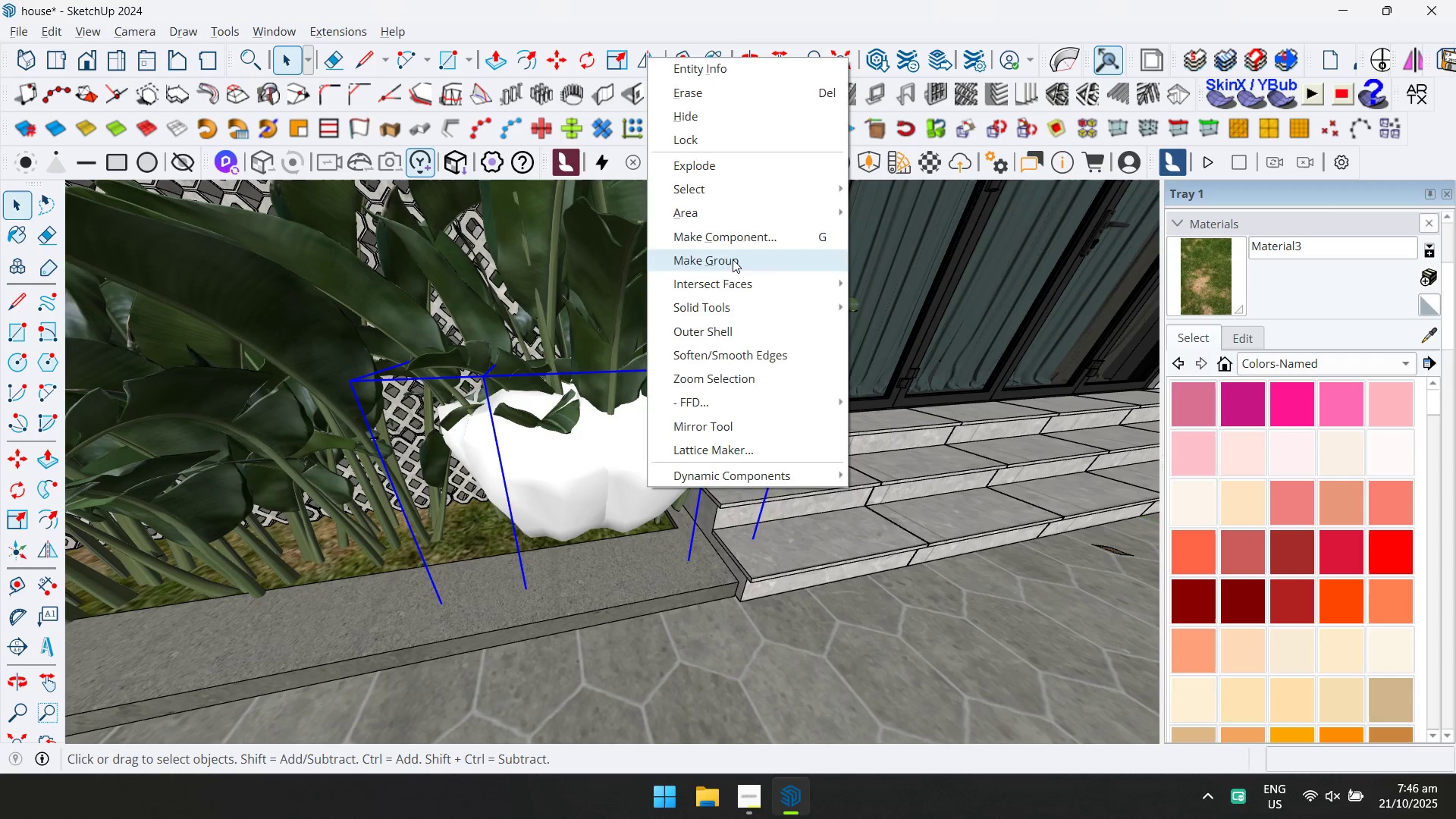 
double_click([627, 469])
 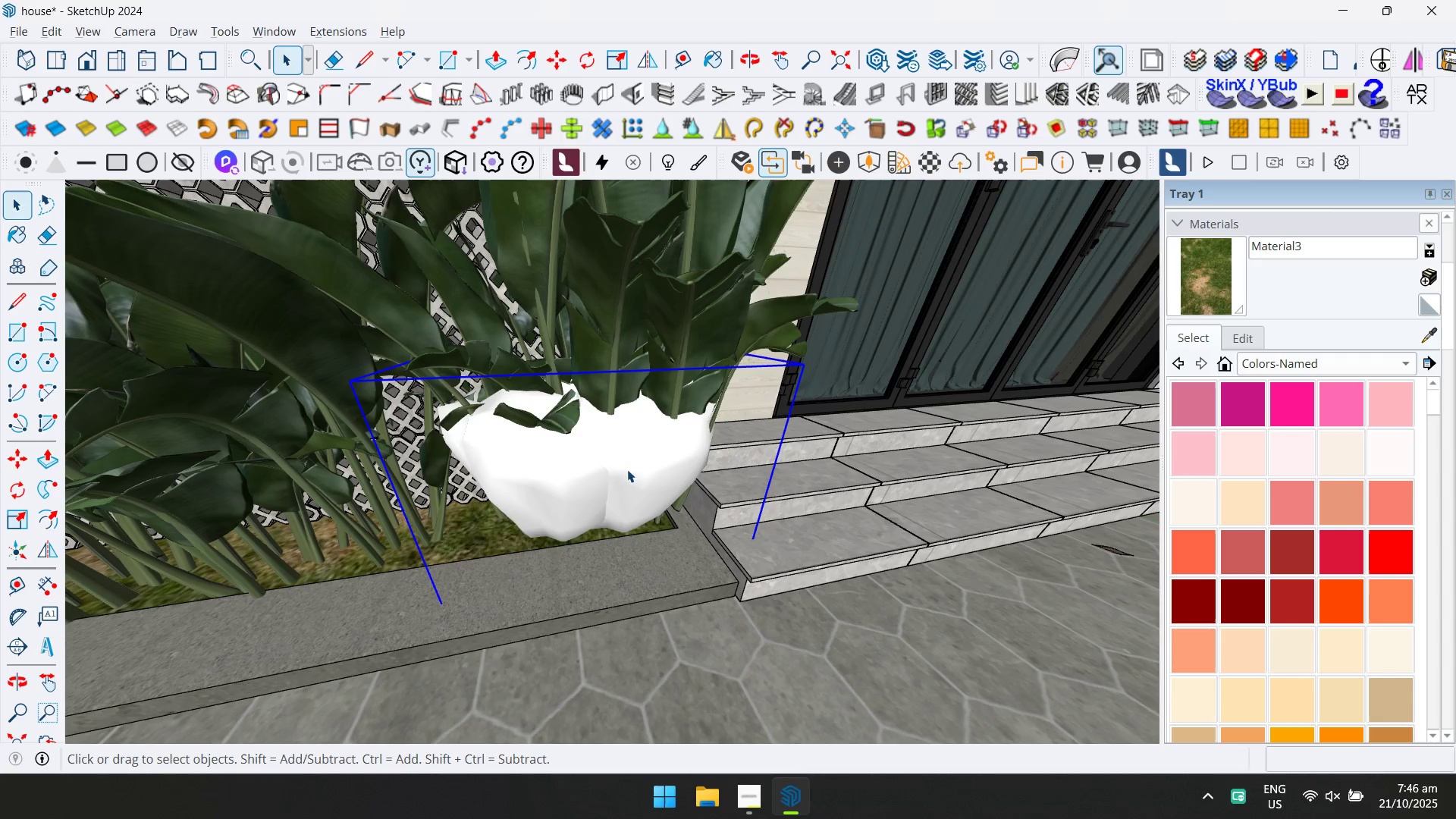 
triple_click([627, 469])
 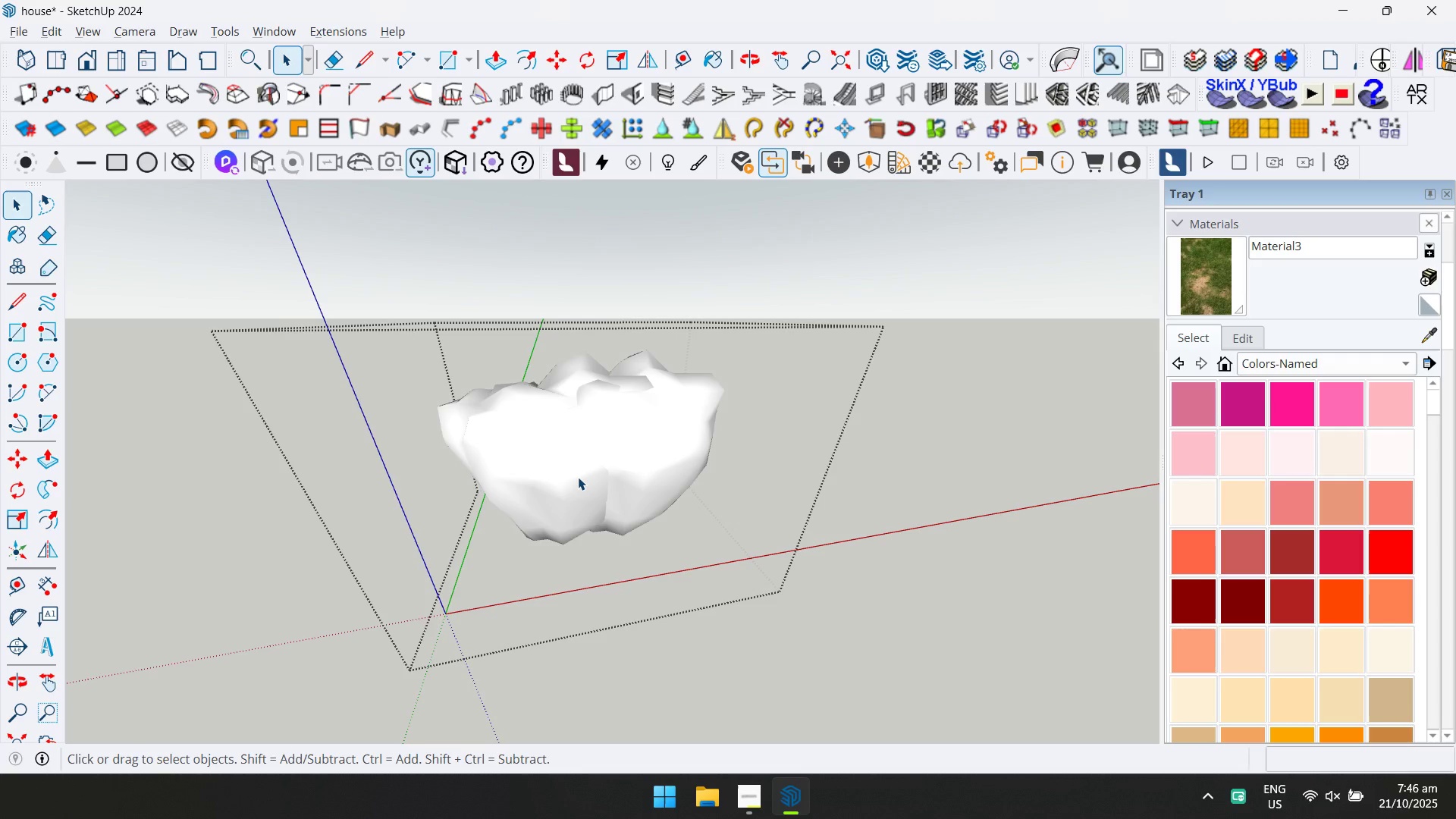 
left_click([571, 476])
 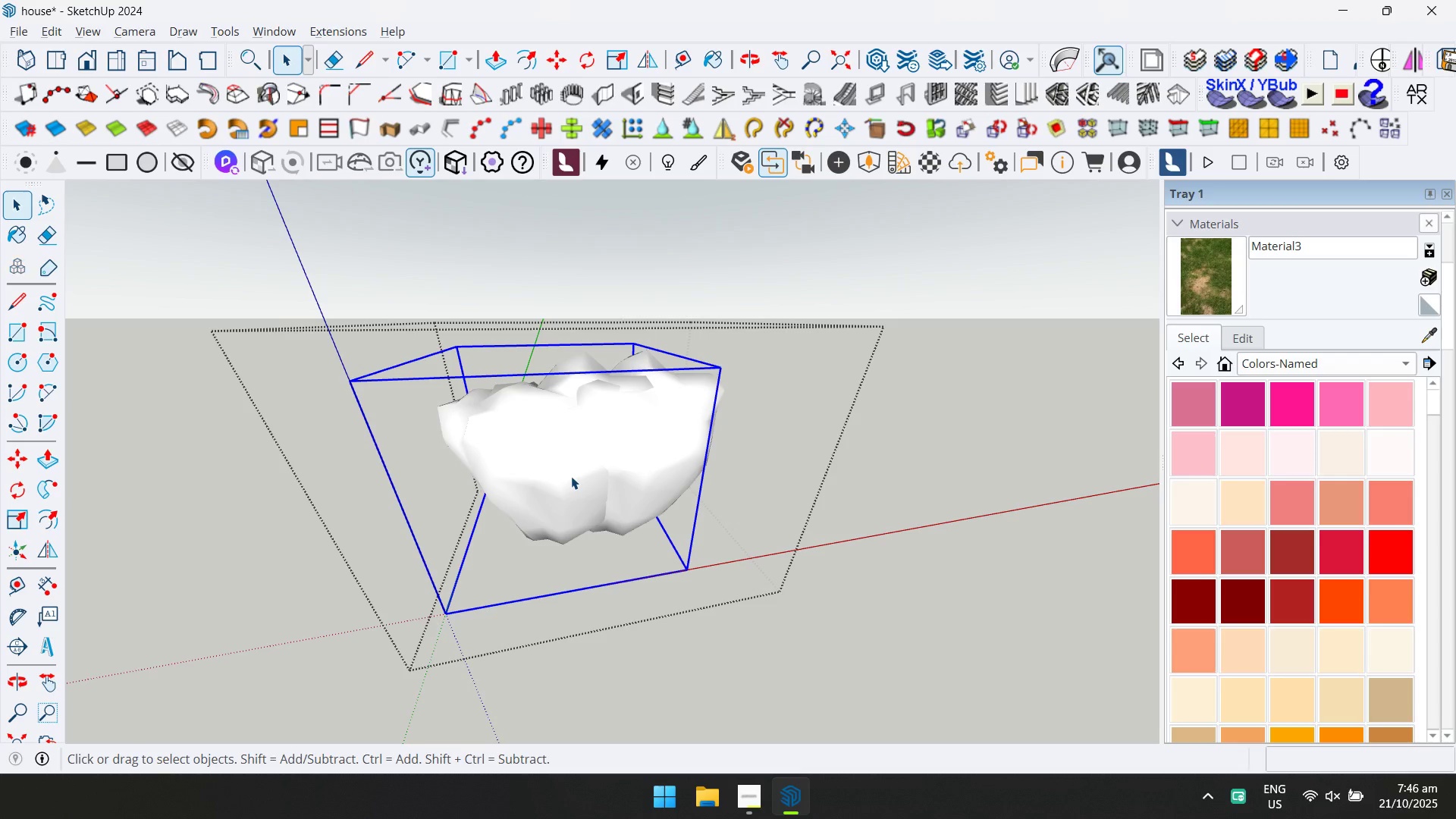 
scroll: coordinate [570, 476], scroll_direction: down, amount: 7.0
 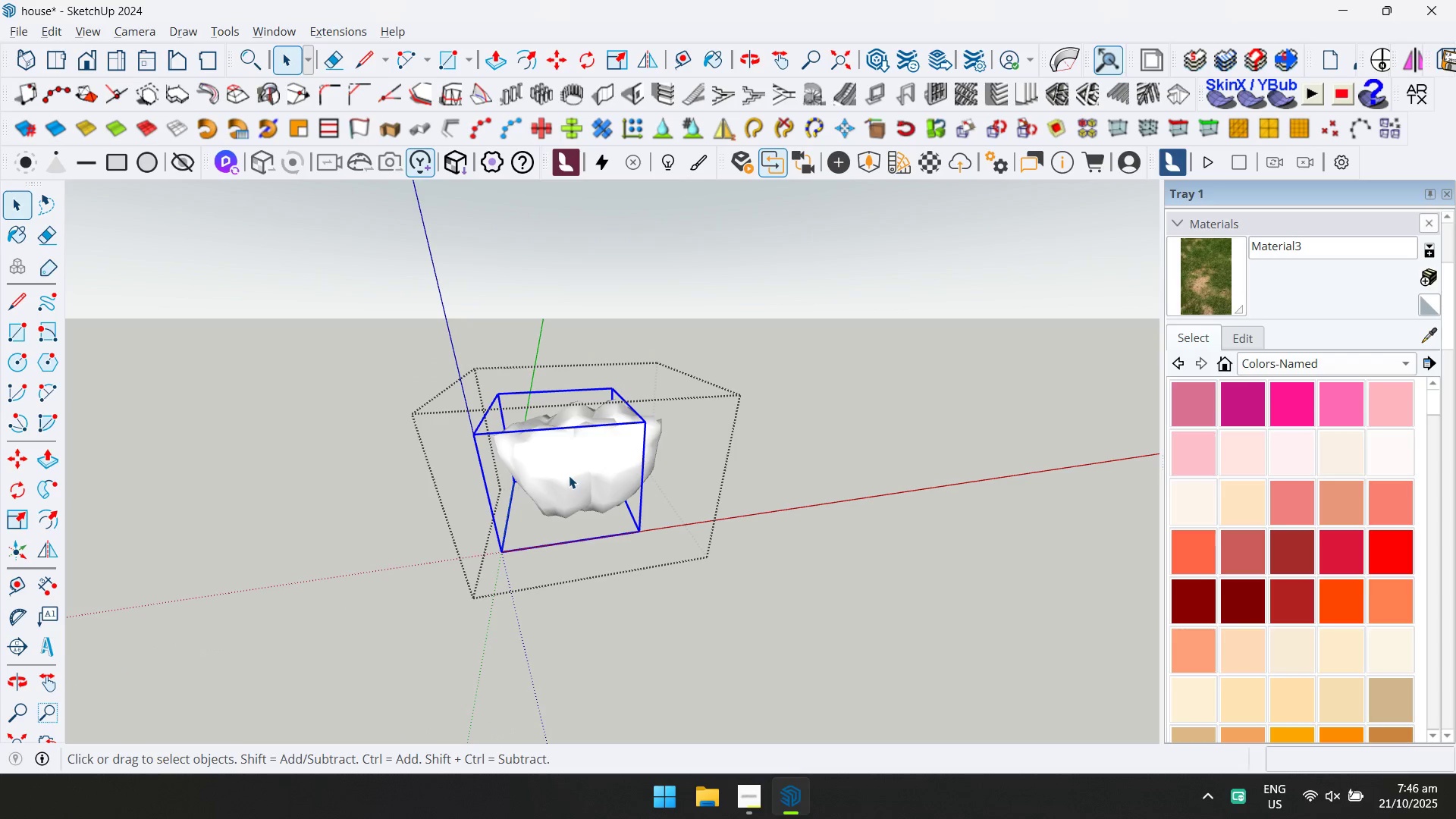 
key(M)
 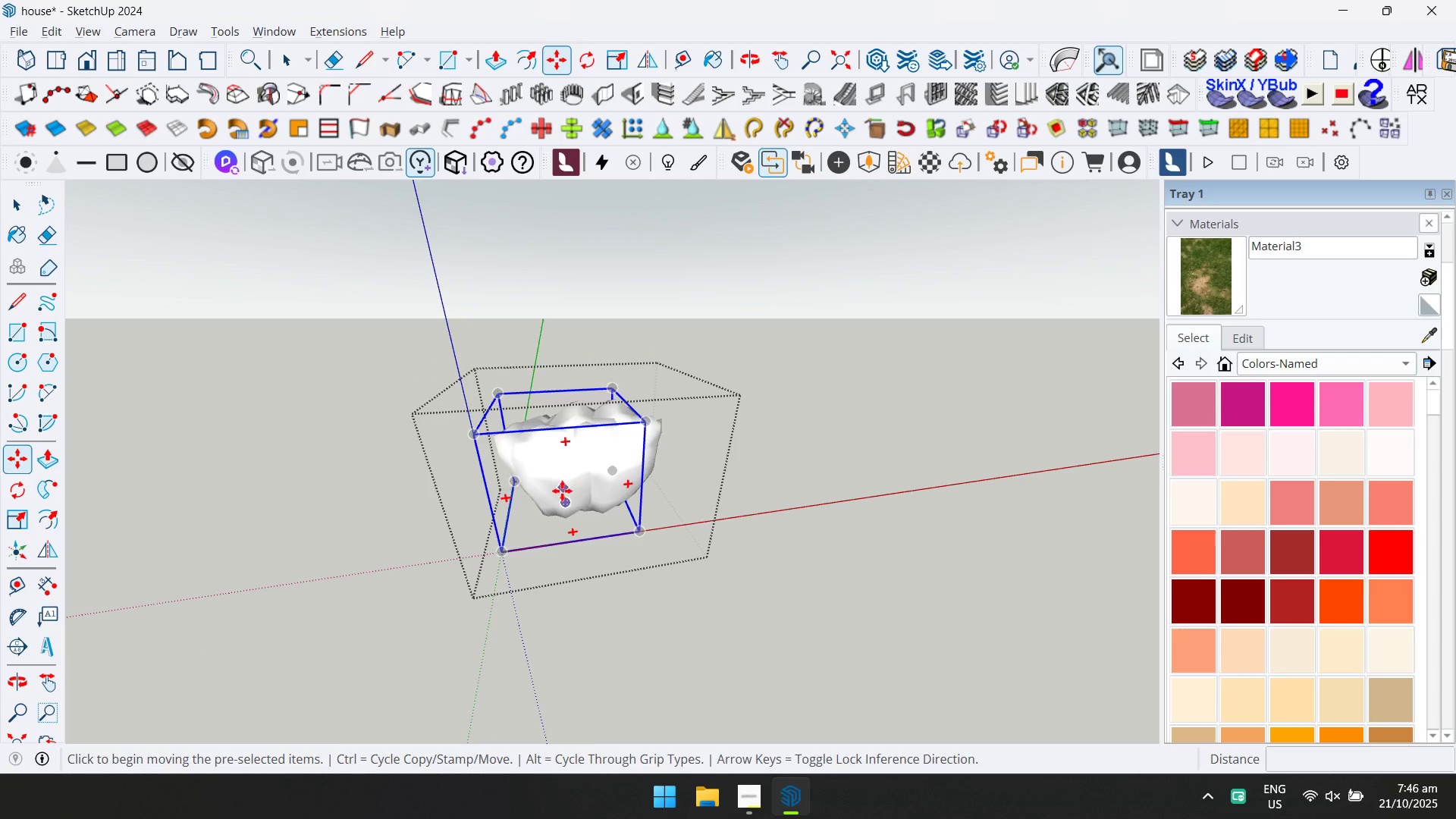 
key(Control+ControlLeft)
 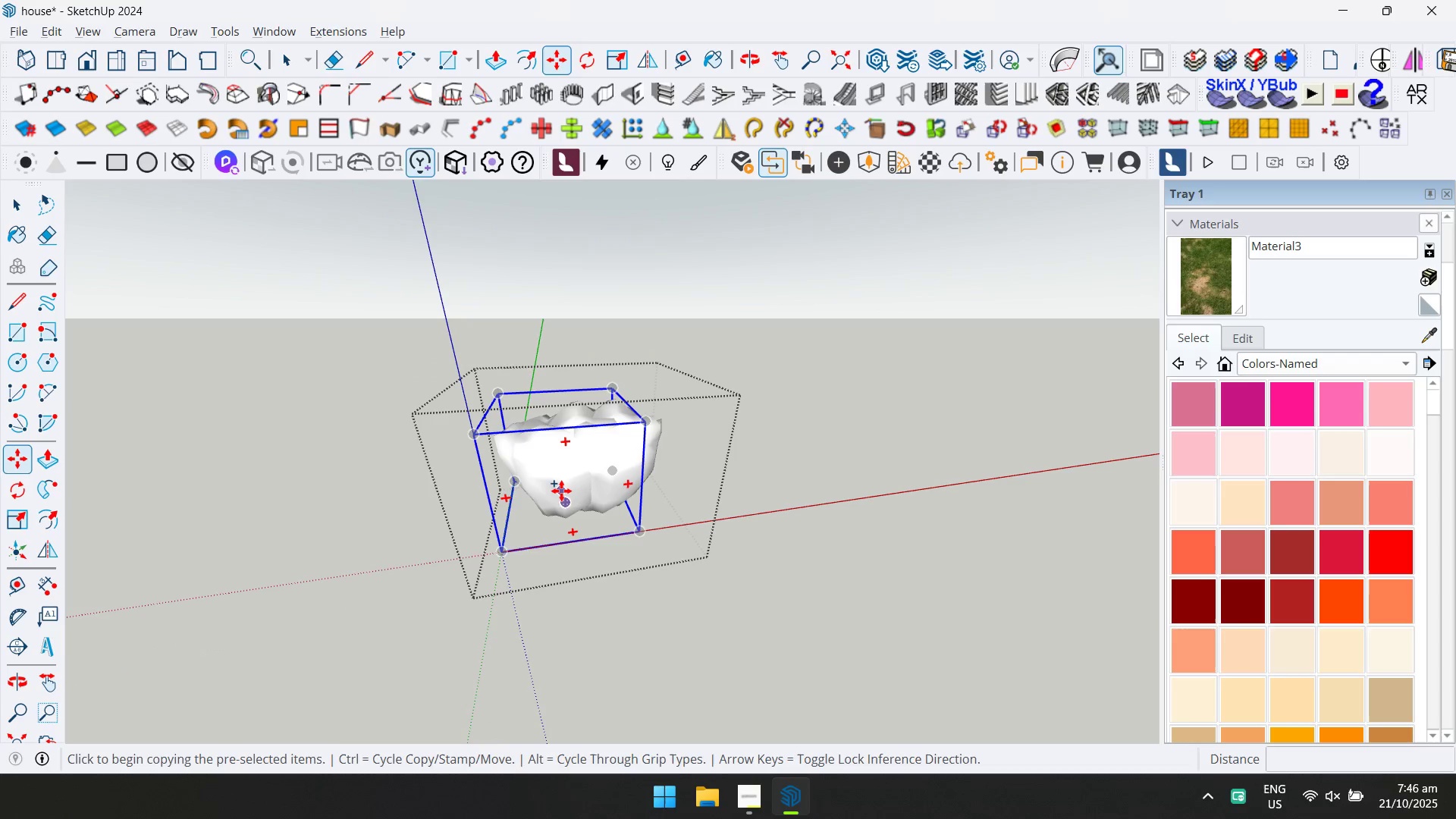 
left_click([561, 491])
 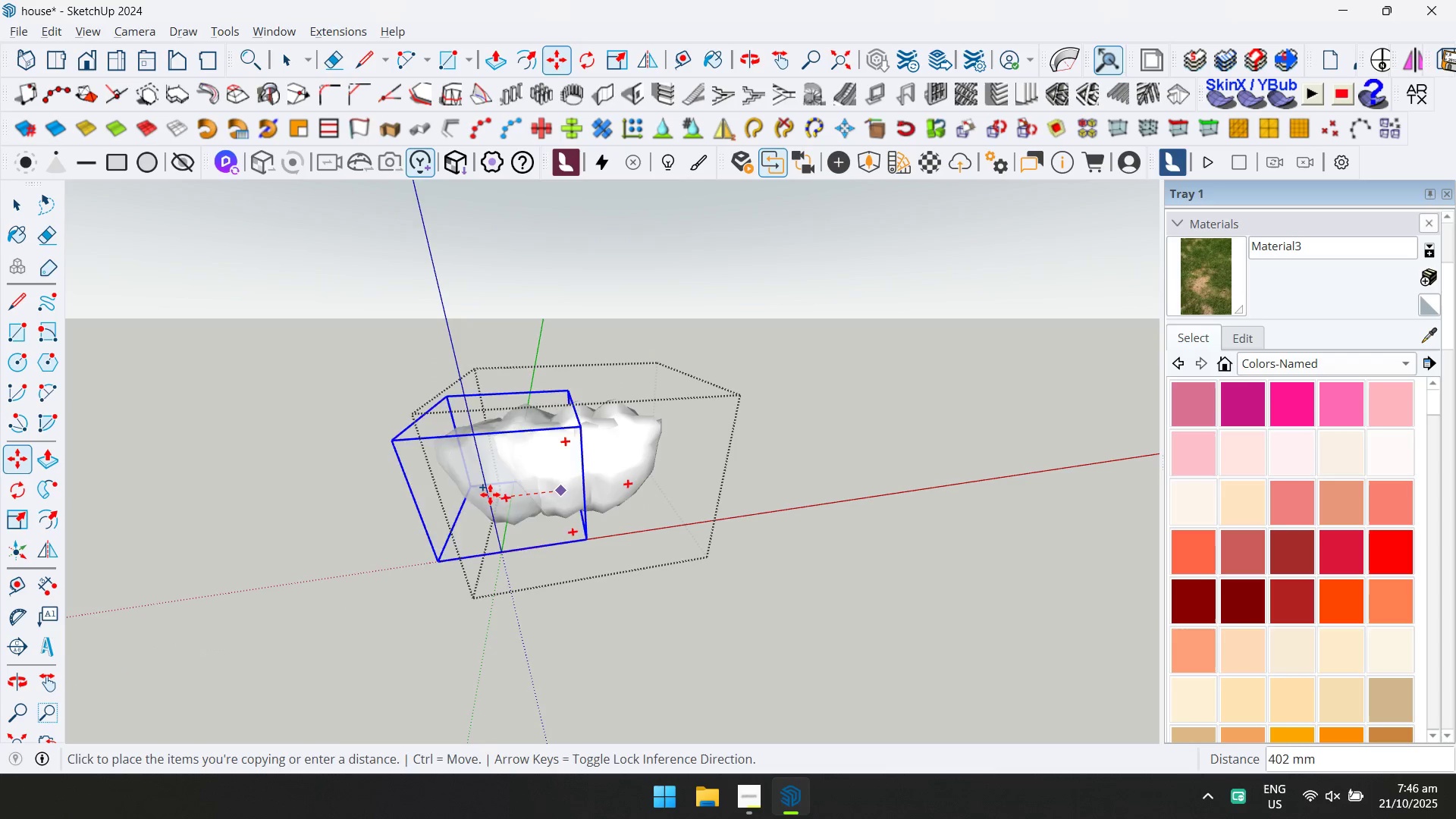 
key(ArrowLeft)
 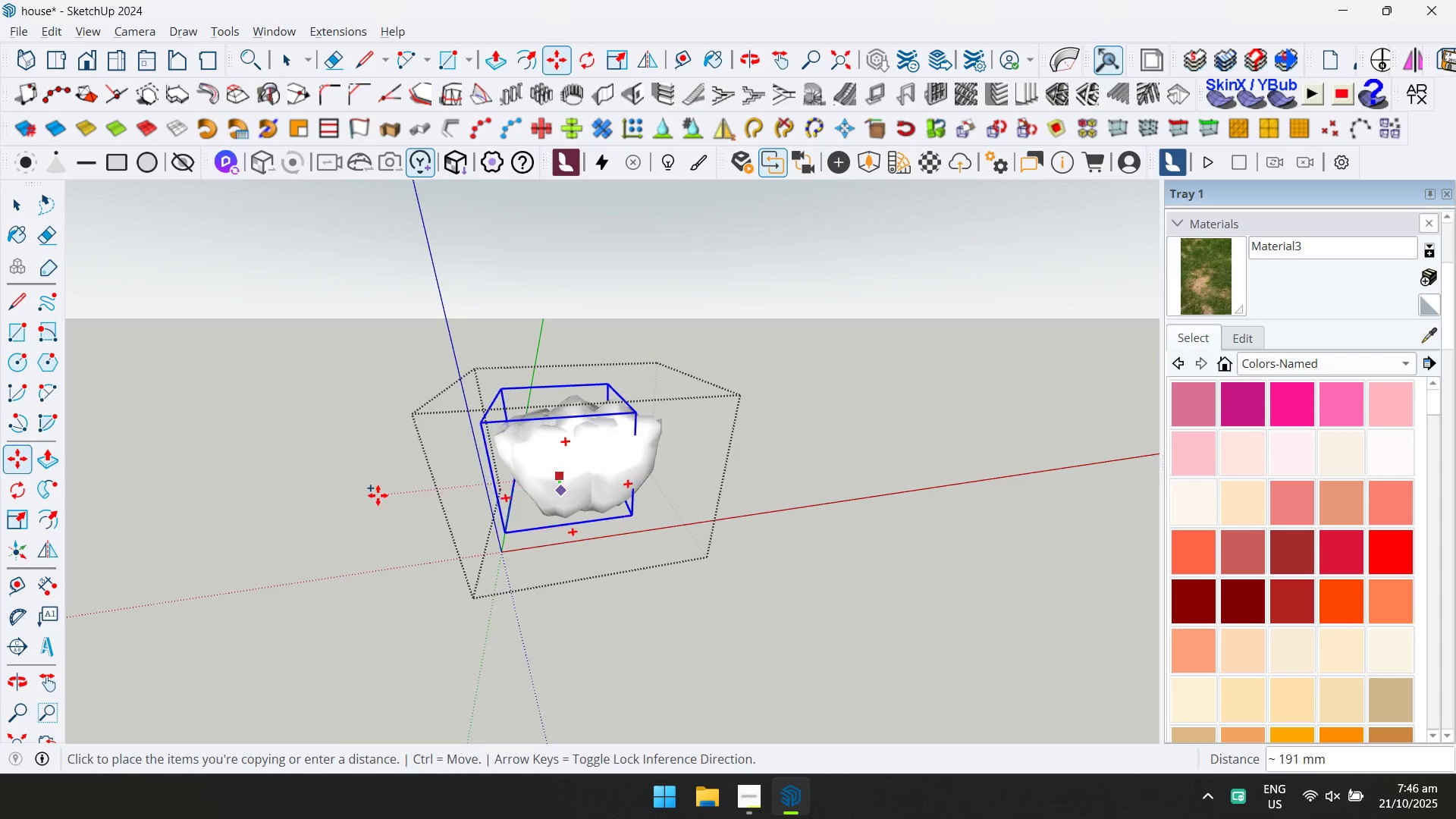 
key(ArrowRight)
 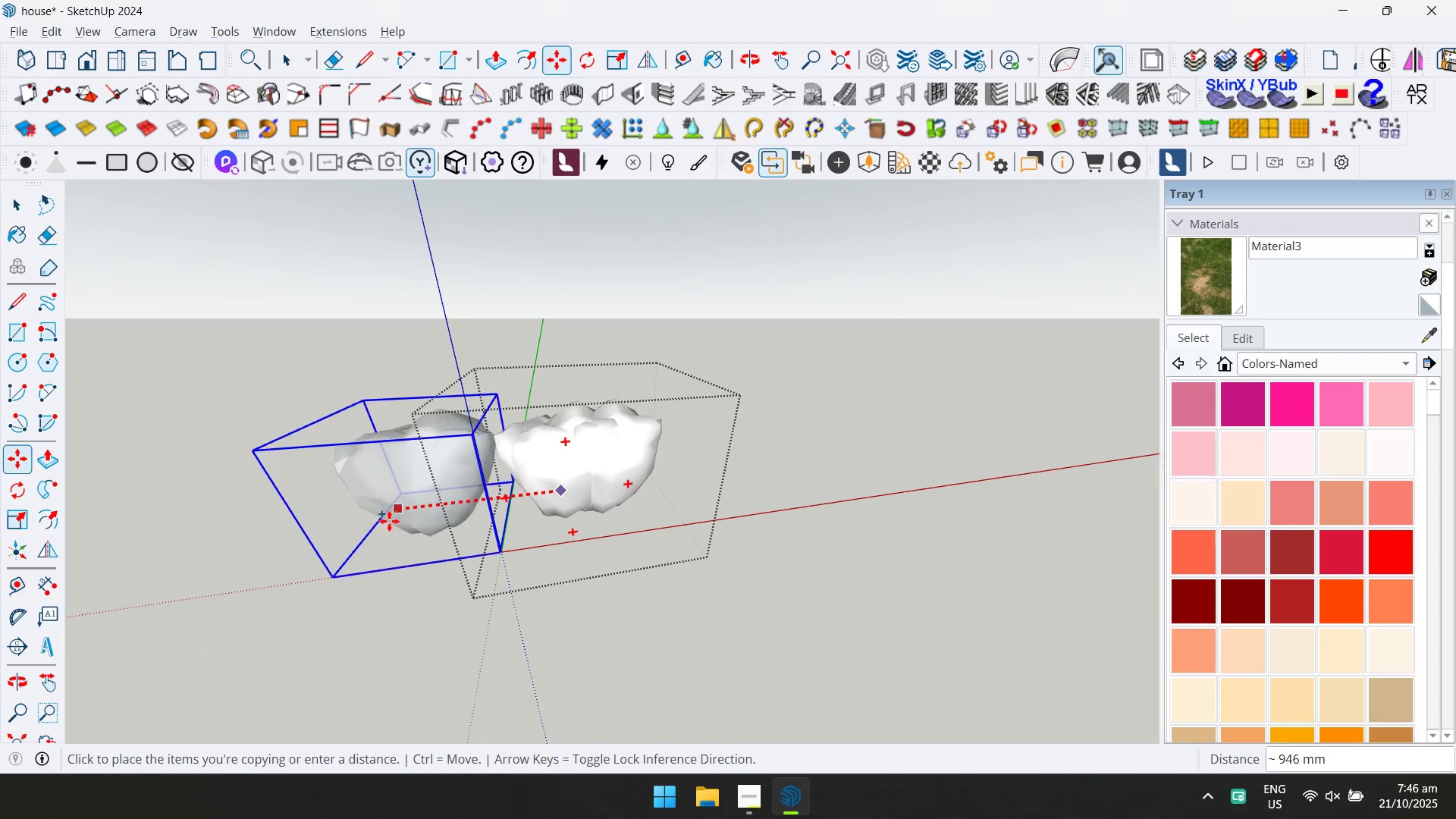 
key(D)
 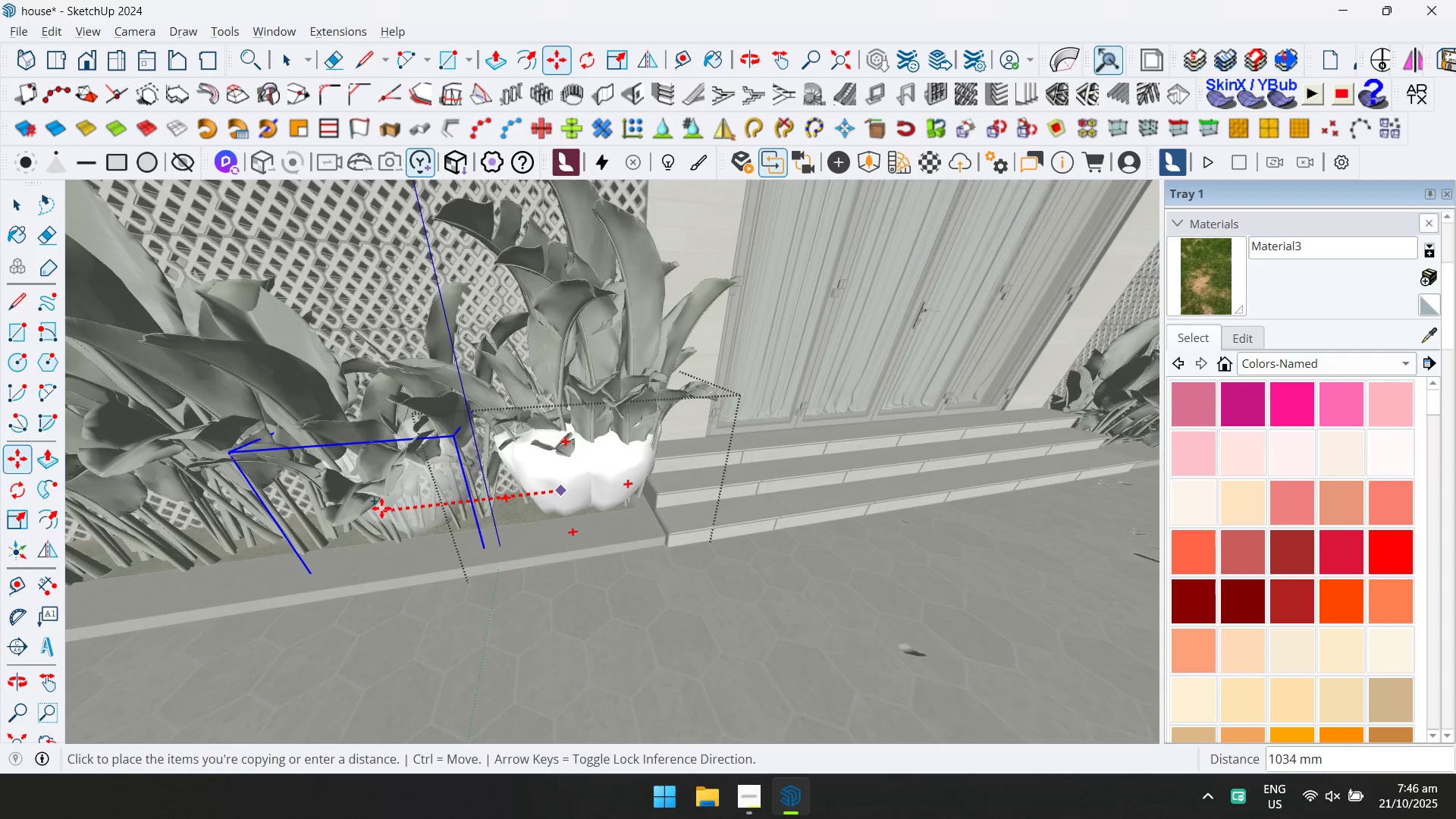 
scroll: coordinate [416, 510], scroll_direction: down, amount: 31.0
 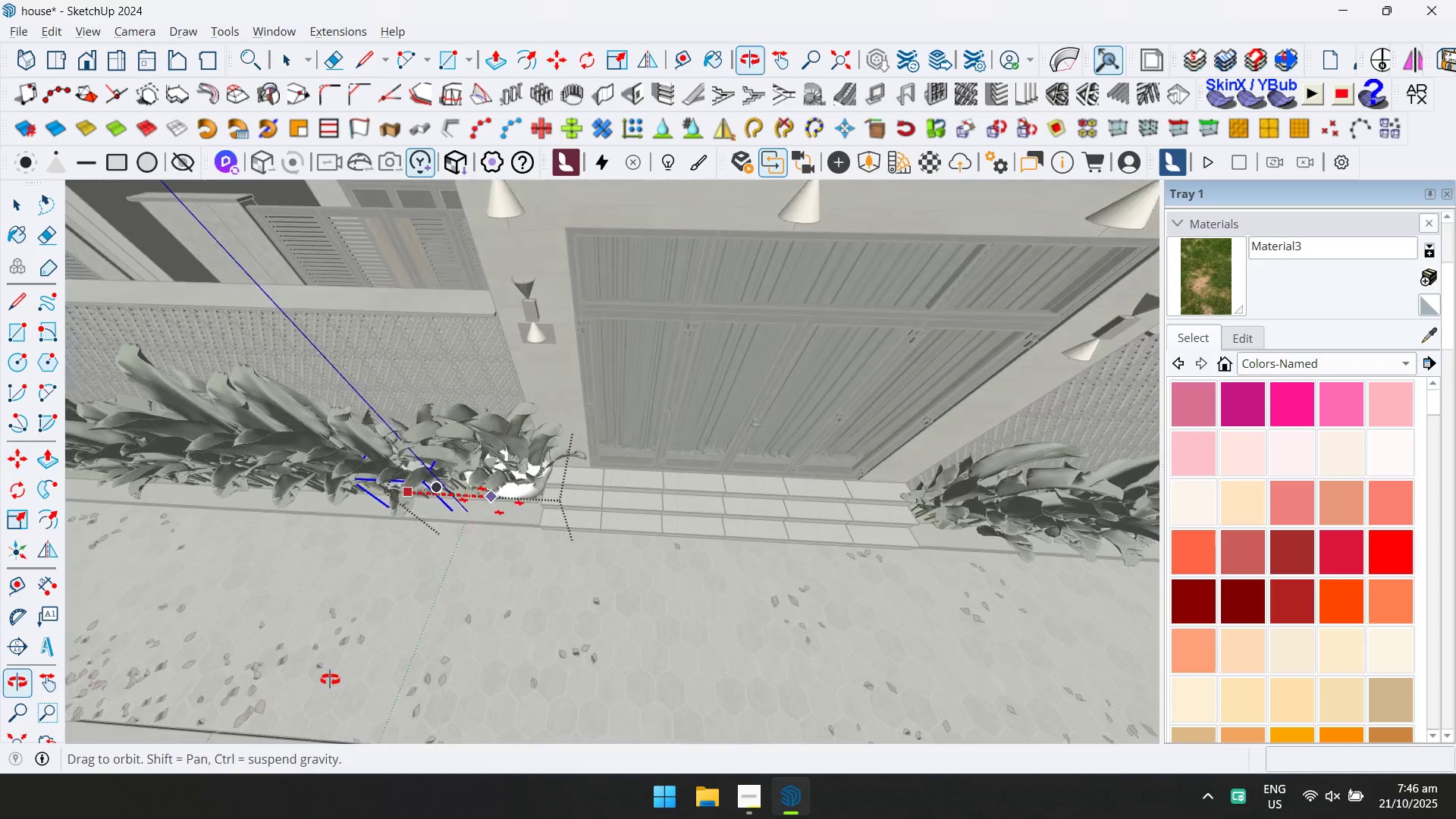 
hold_key(key=ShiftLeft, duration=0.47)
 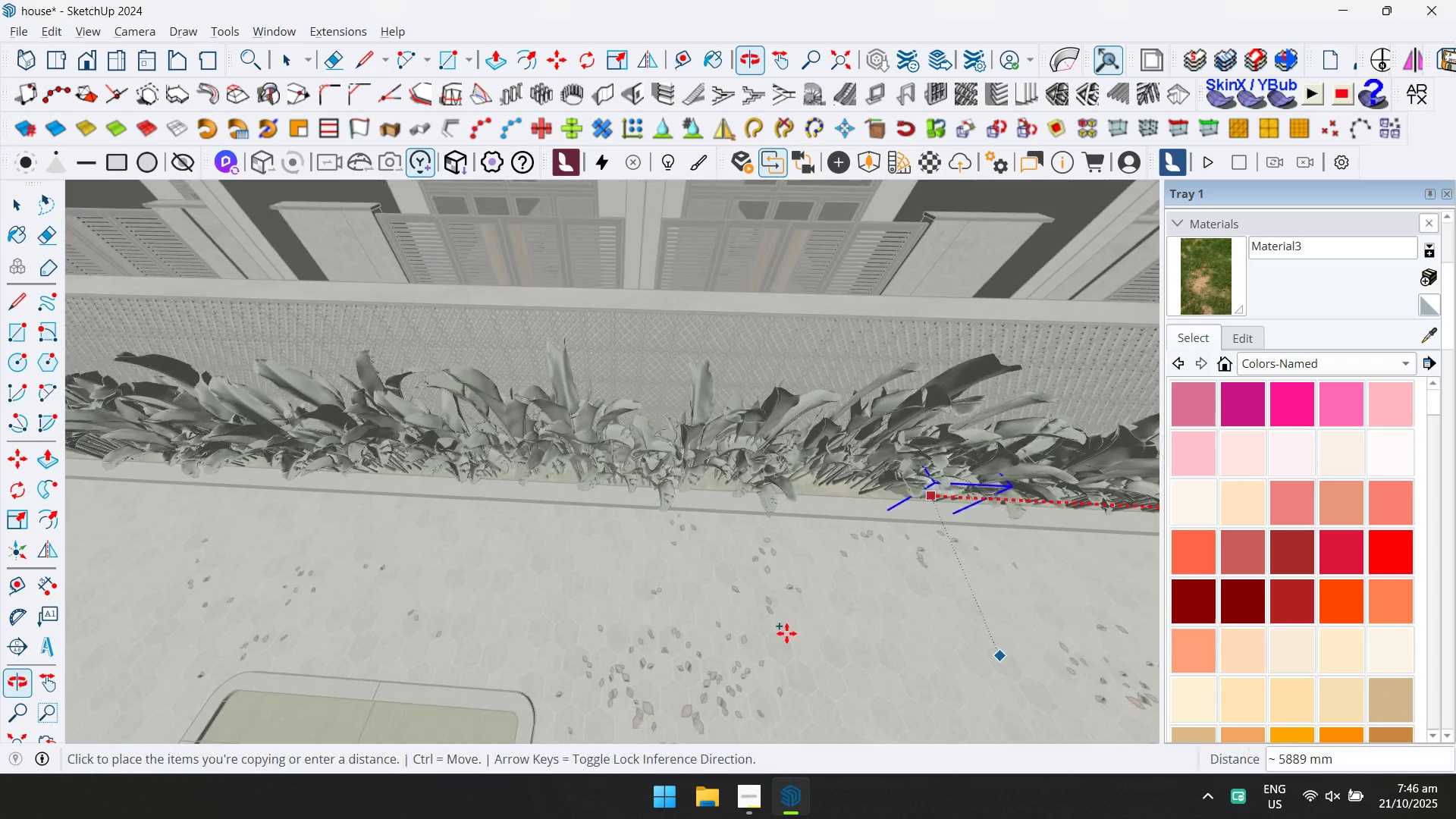 
hold_key(key=ShiftLeft, duration=0.4)
 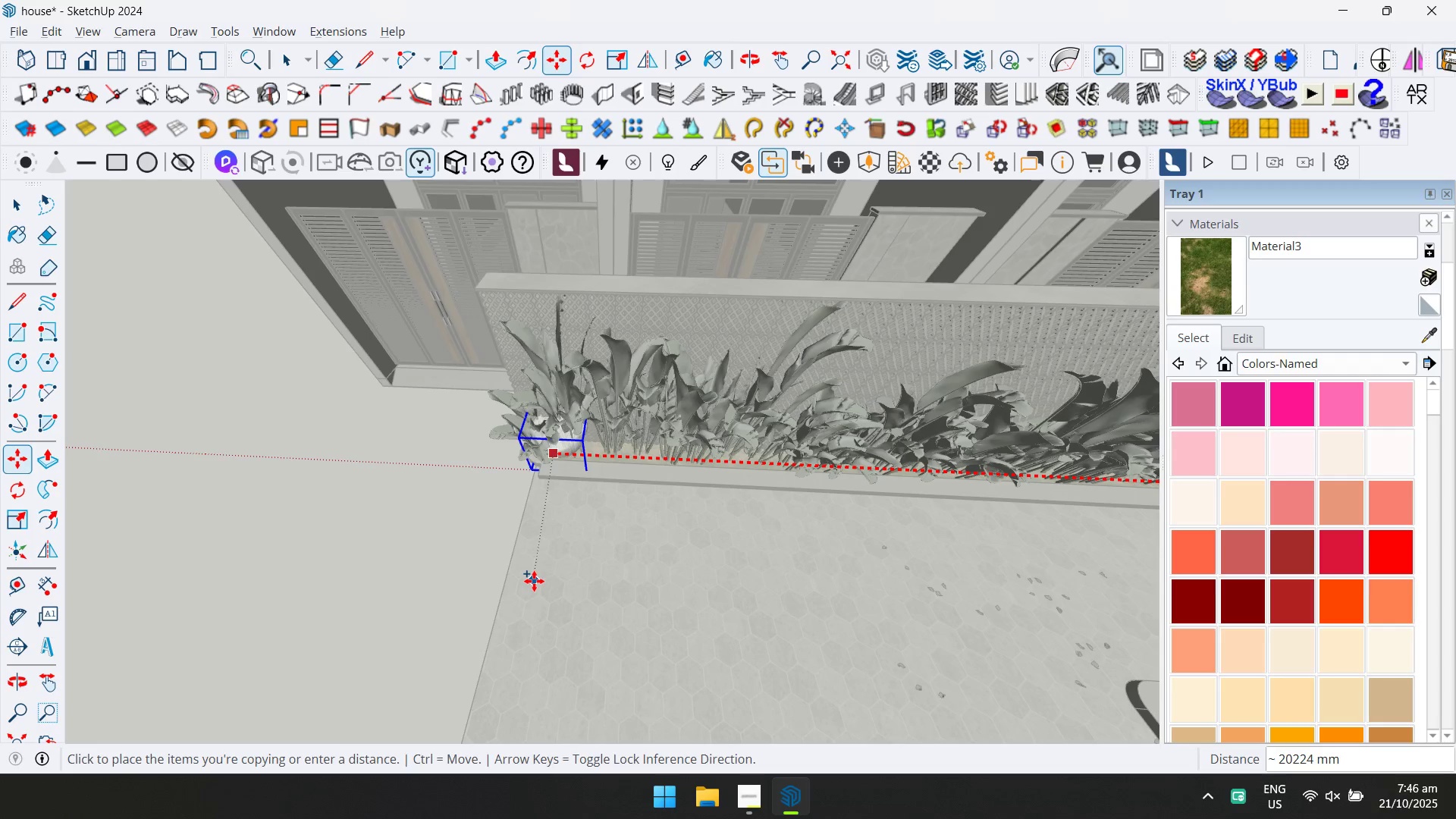 
left_click([533, 581])
 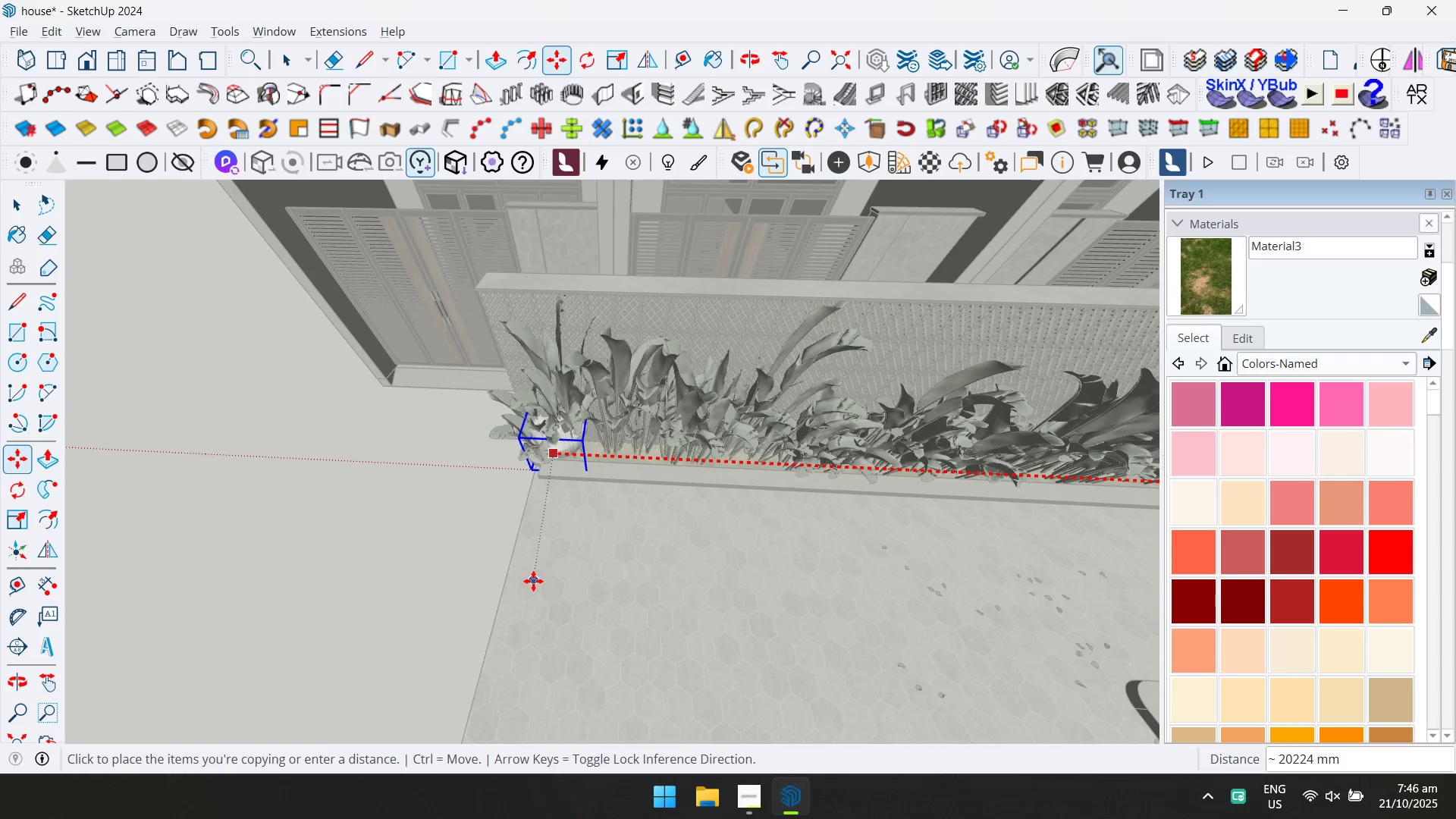 
type(/40)
 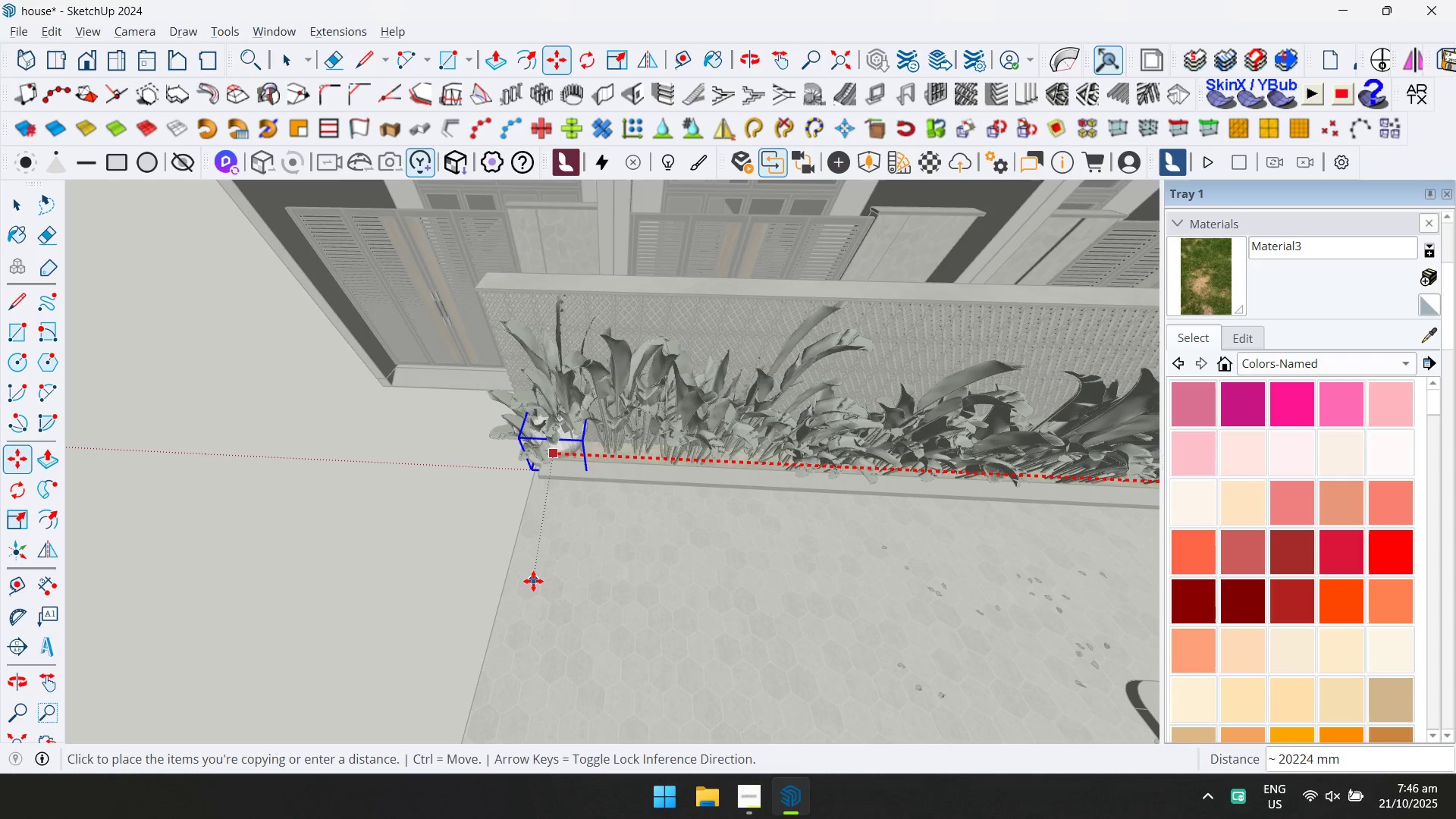 
key(Enter)
 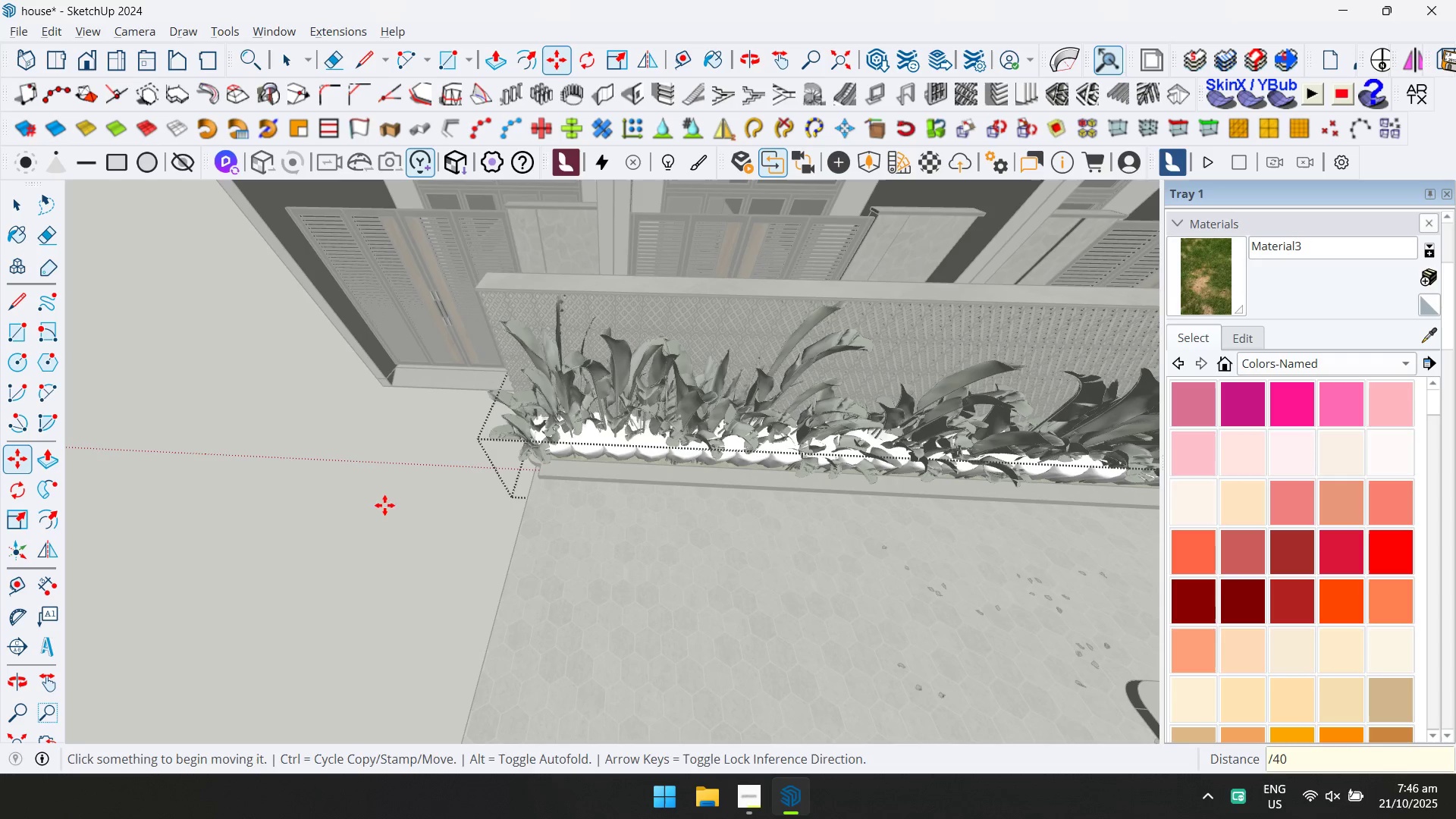 
key(D)
 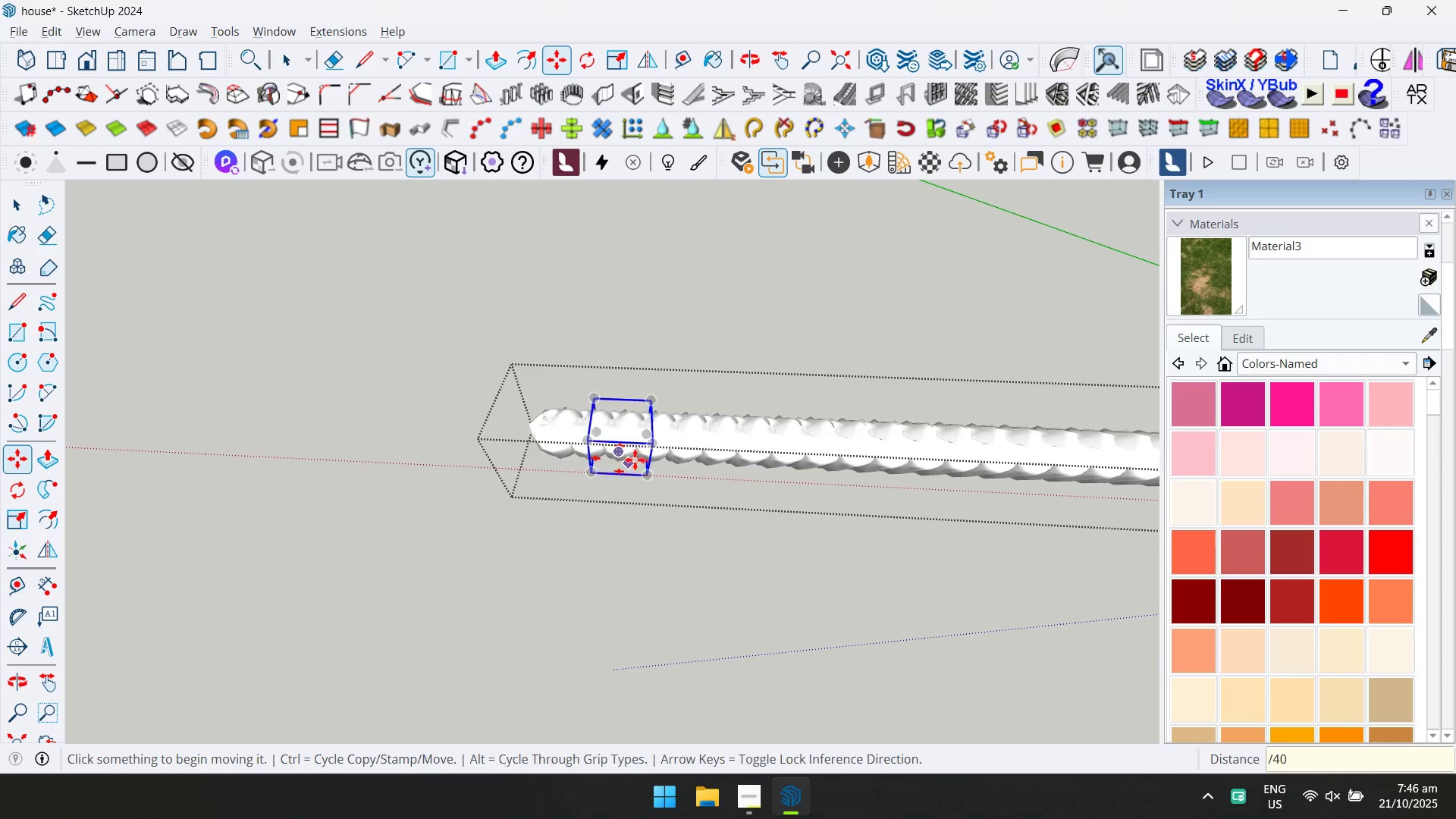 
scroll: coordinate [680, 400], scroll_direction: down, amount: 11.0
 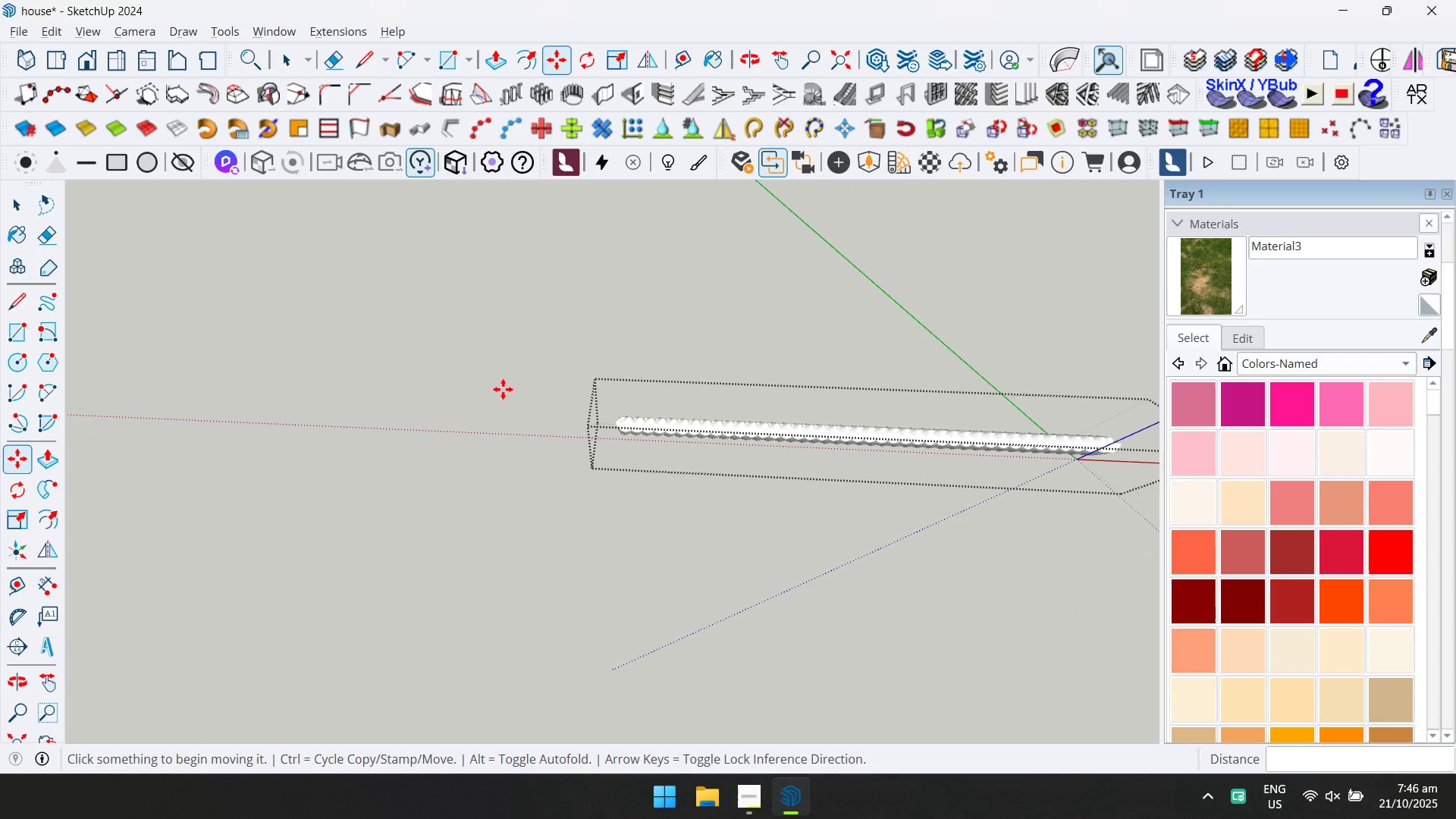 
key(Escape)
 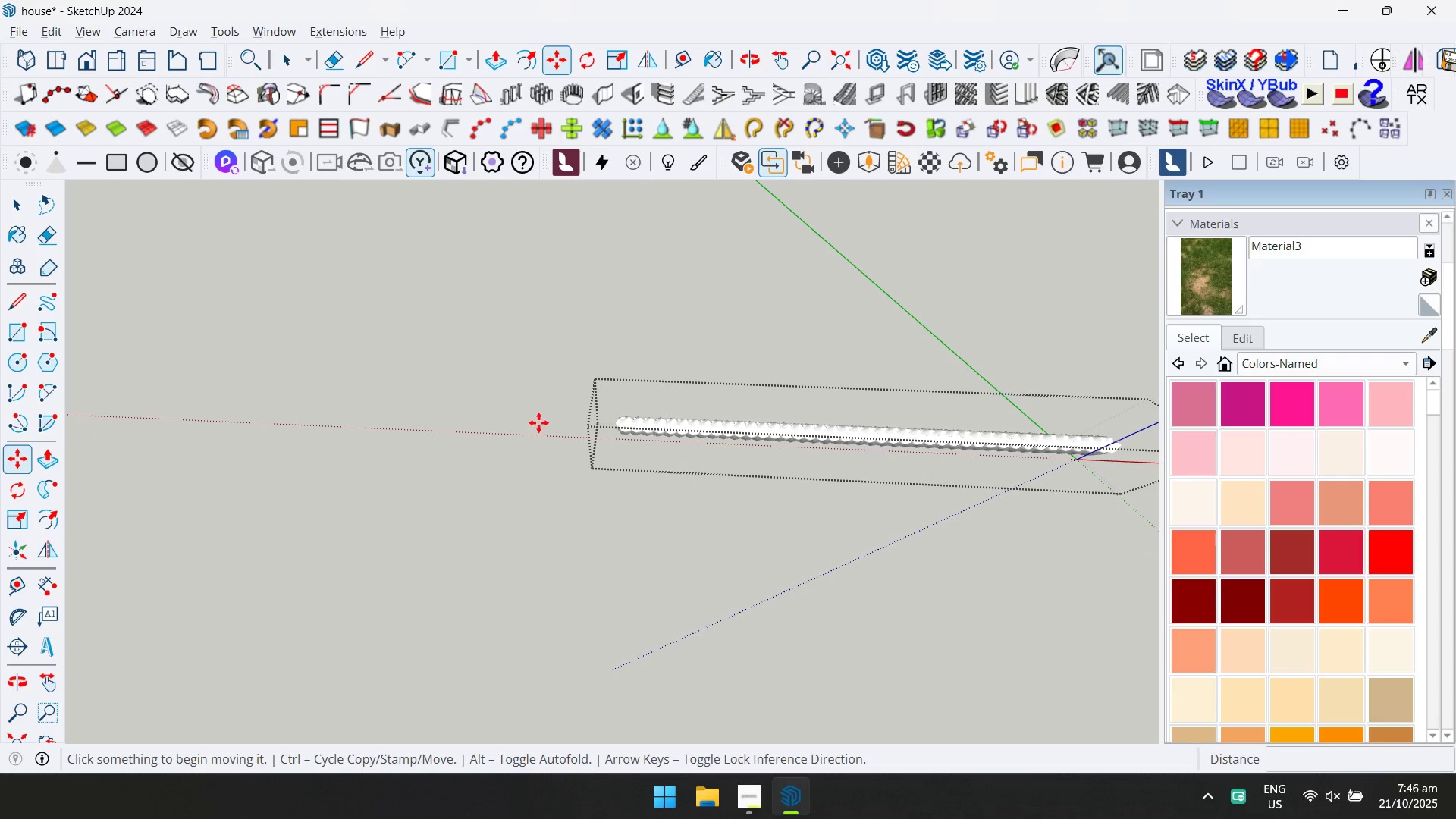 
key(Space)
 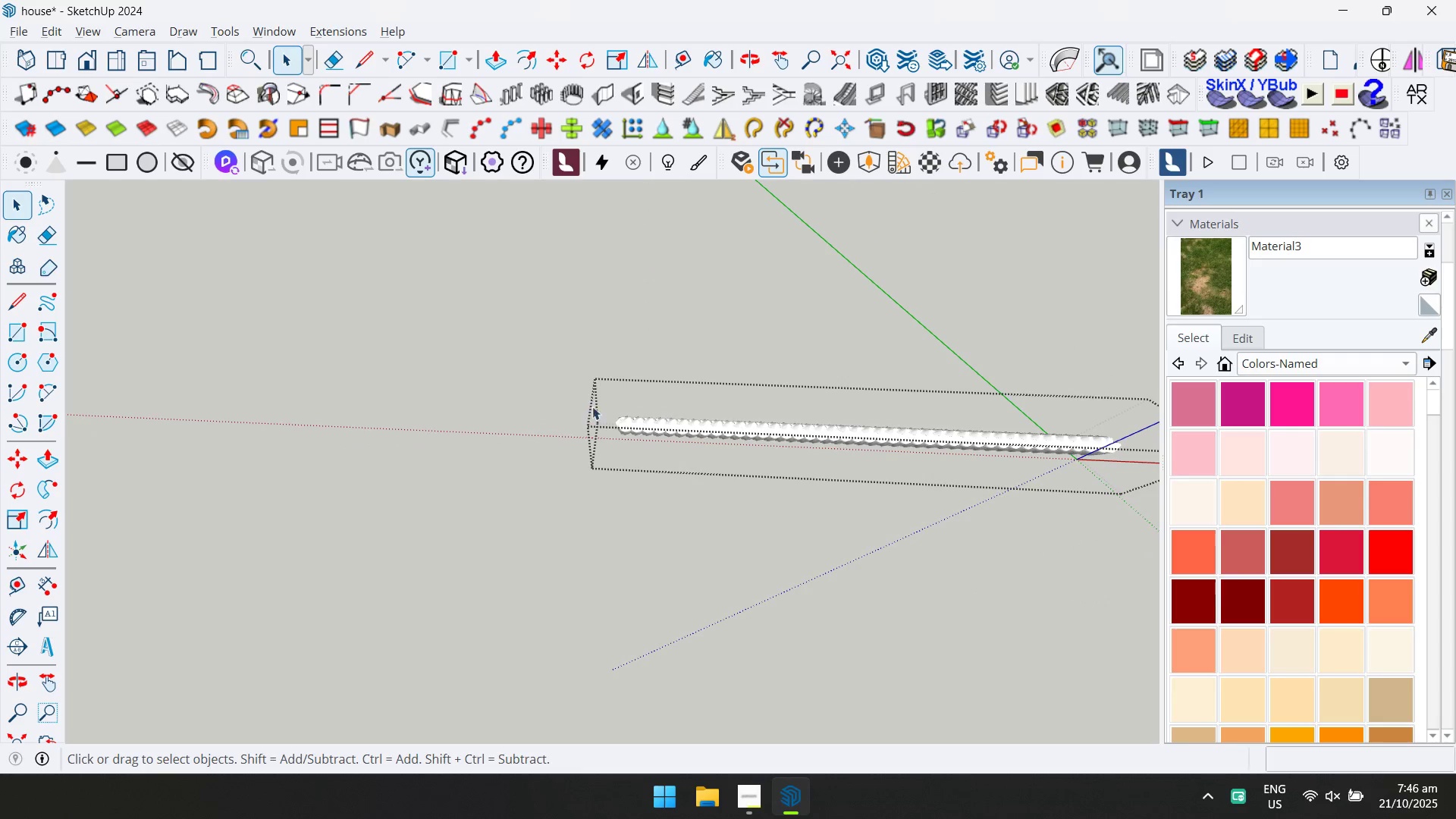 
left_click_drag(start_coordinate=[586, 377], to_coordinate=[1129, 498])
 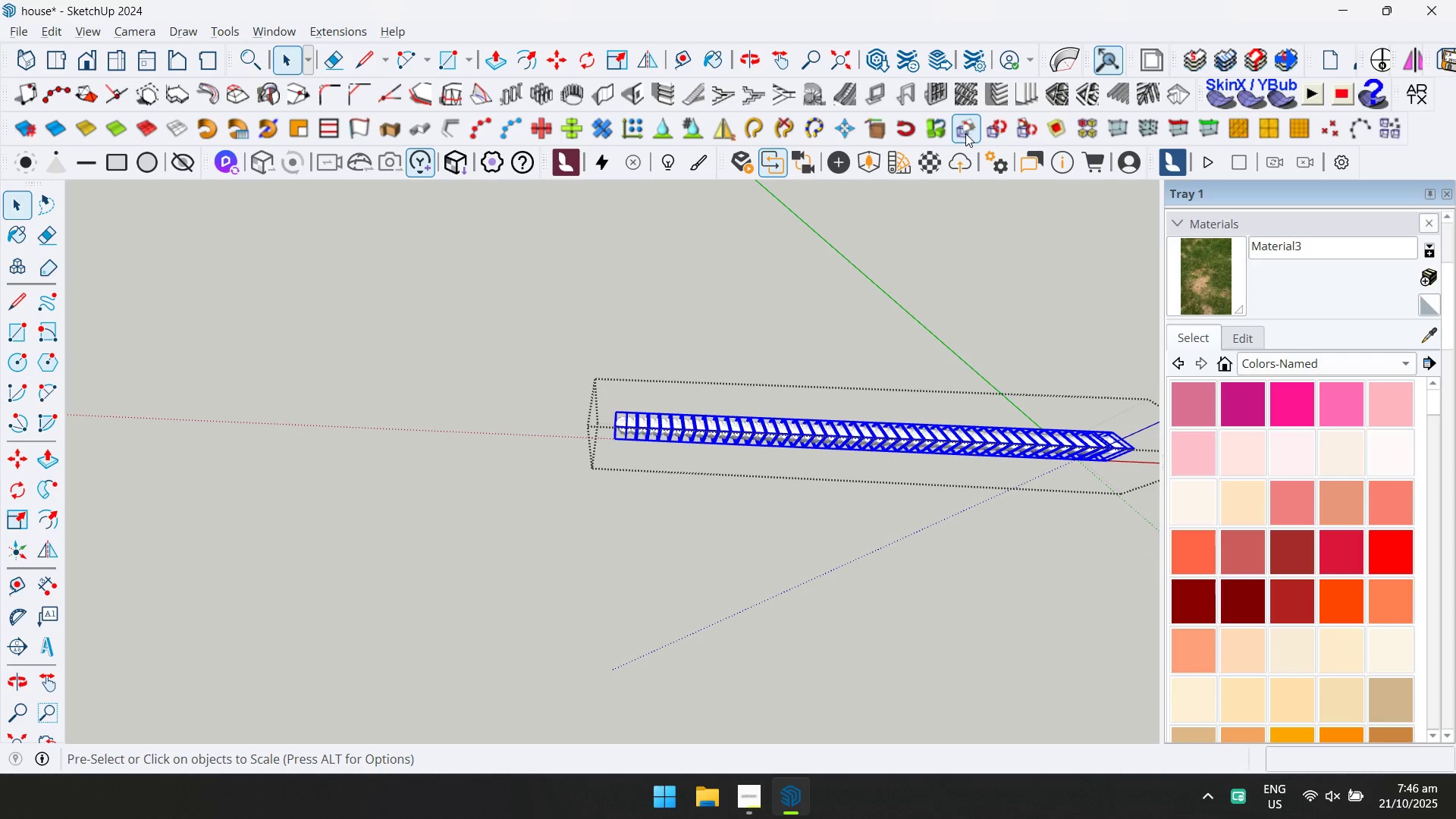 
left_click([1030, 136])
 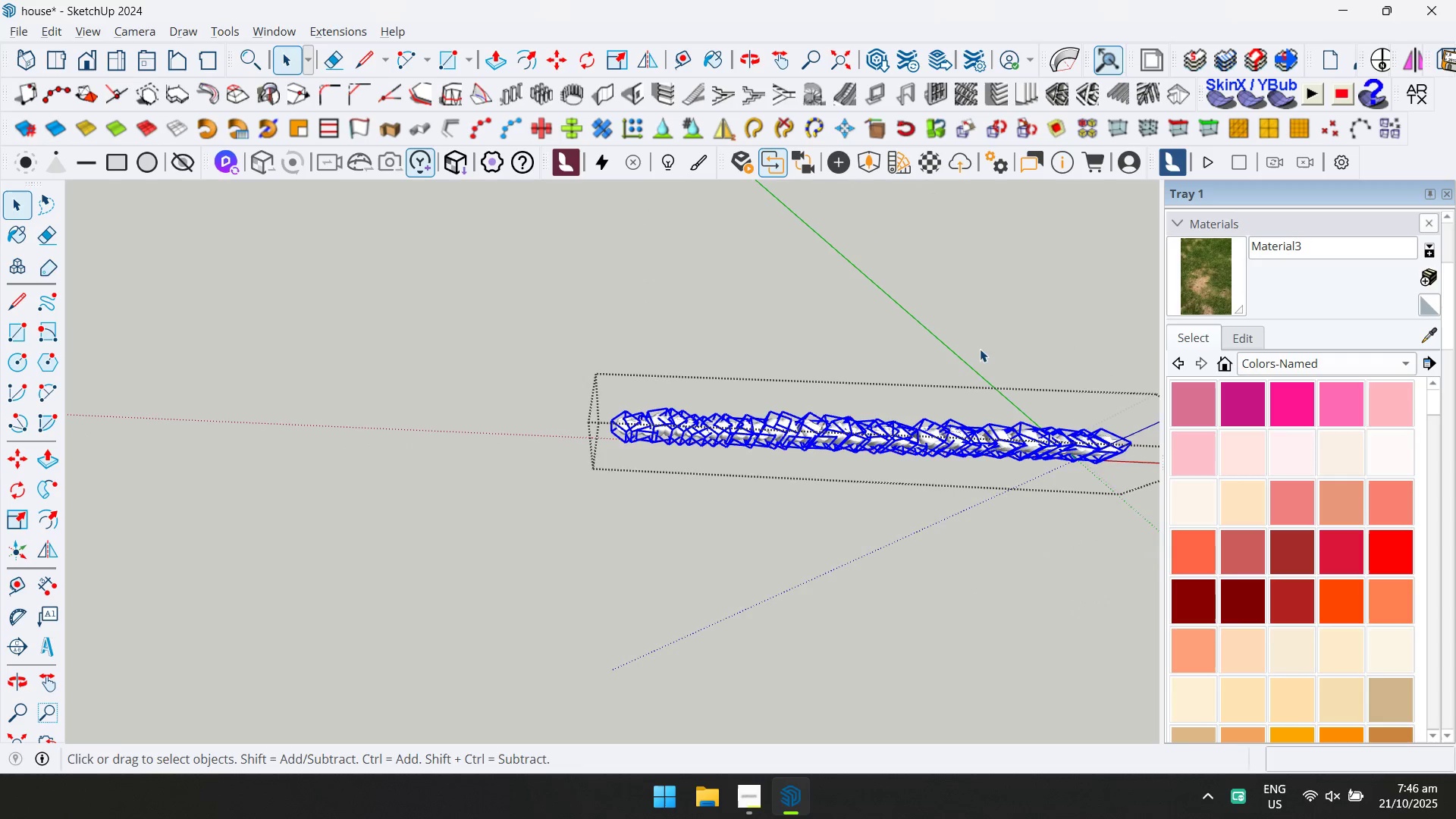 
scroll: coordinate [895, 477], scroll_direction: up, amount: 12.0
 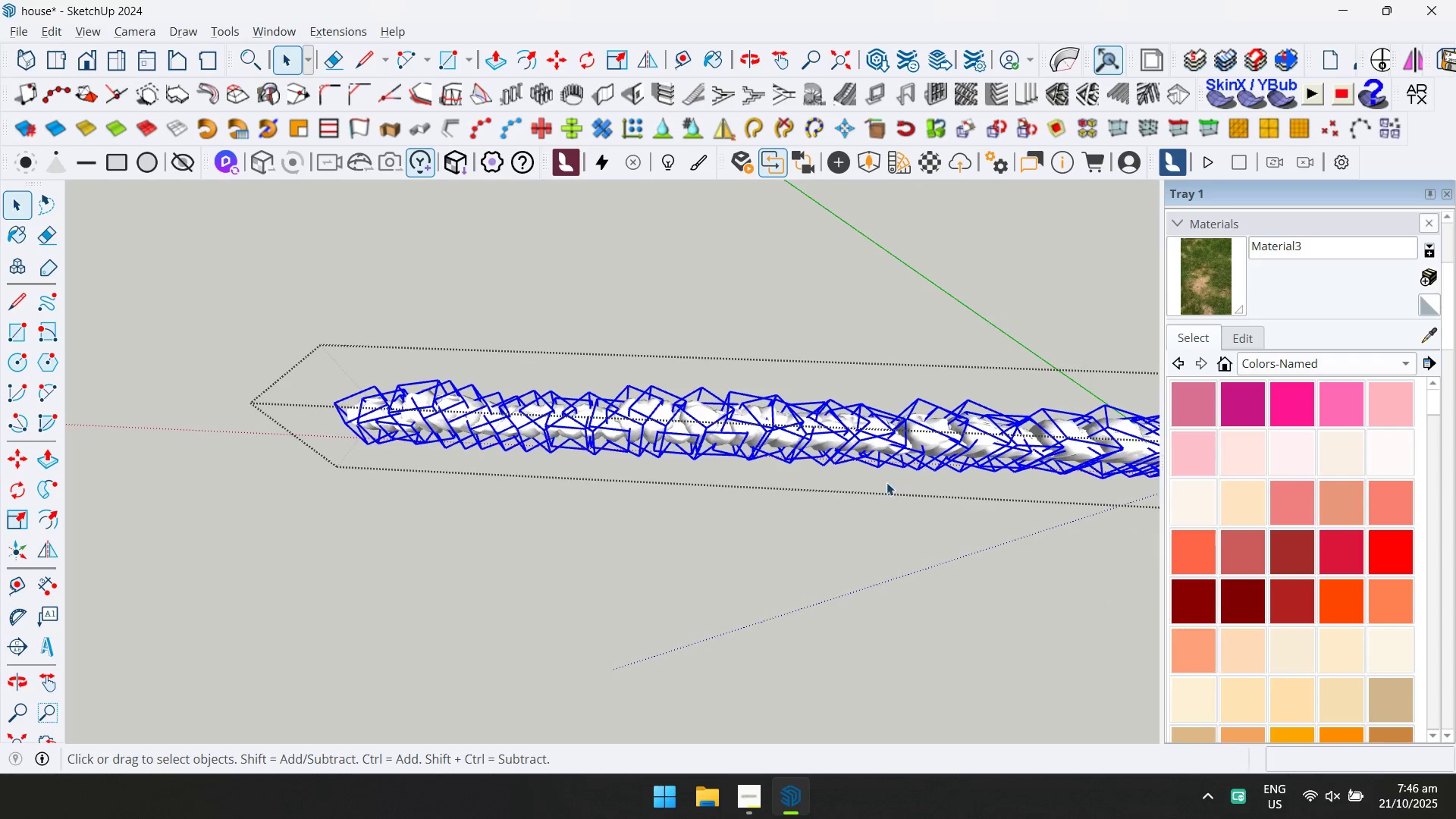 
key(Escape)
 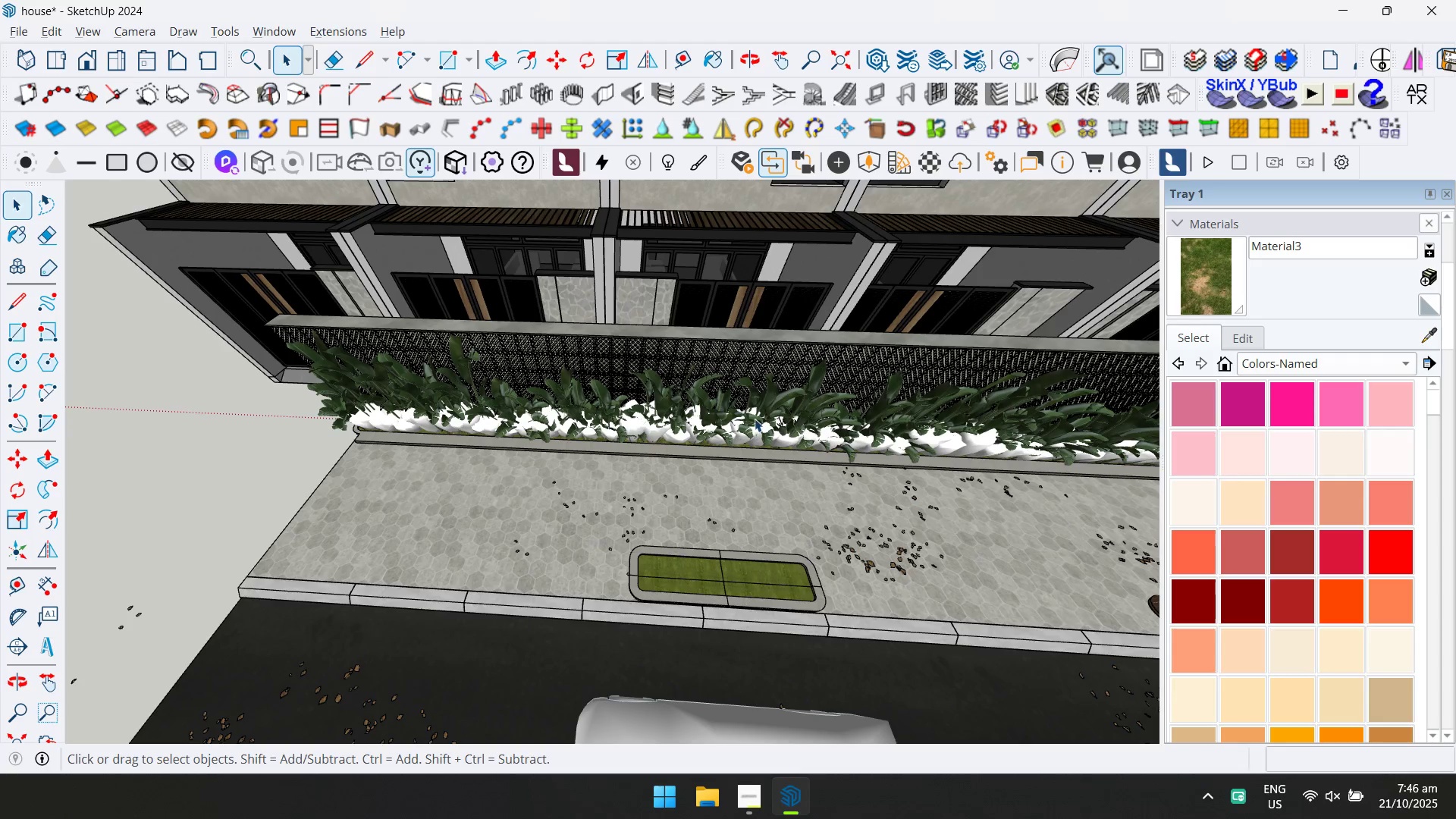 
scroll: coordinate [774, 416], scroll_direction: down, amount: 4.0
 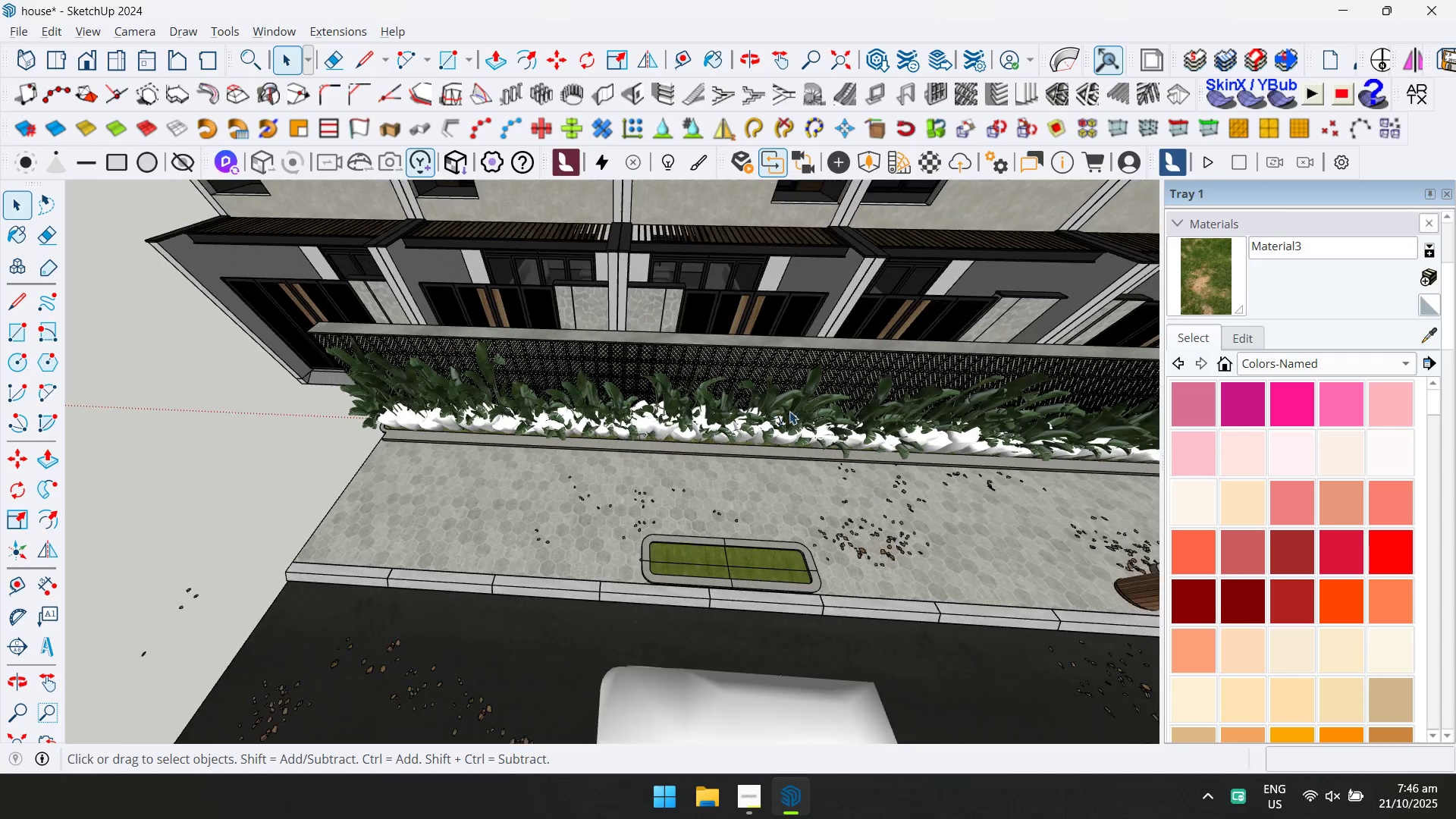 
hold_key(key=ShiftLeft, duration=0.53)
 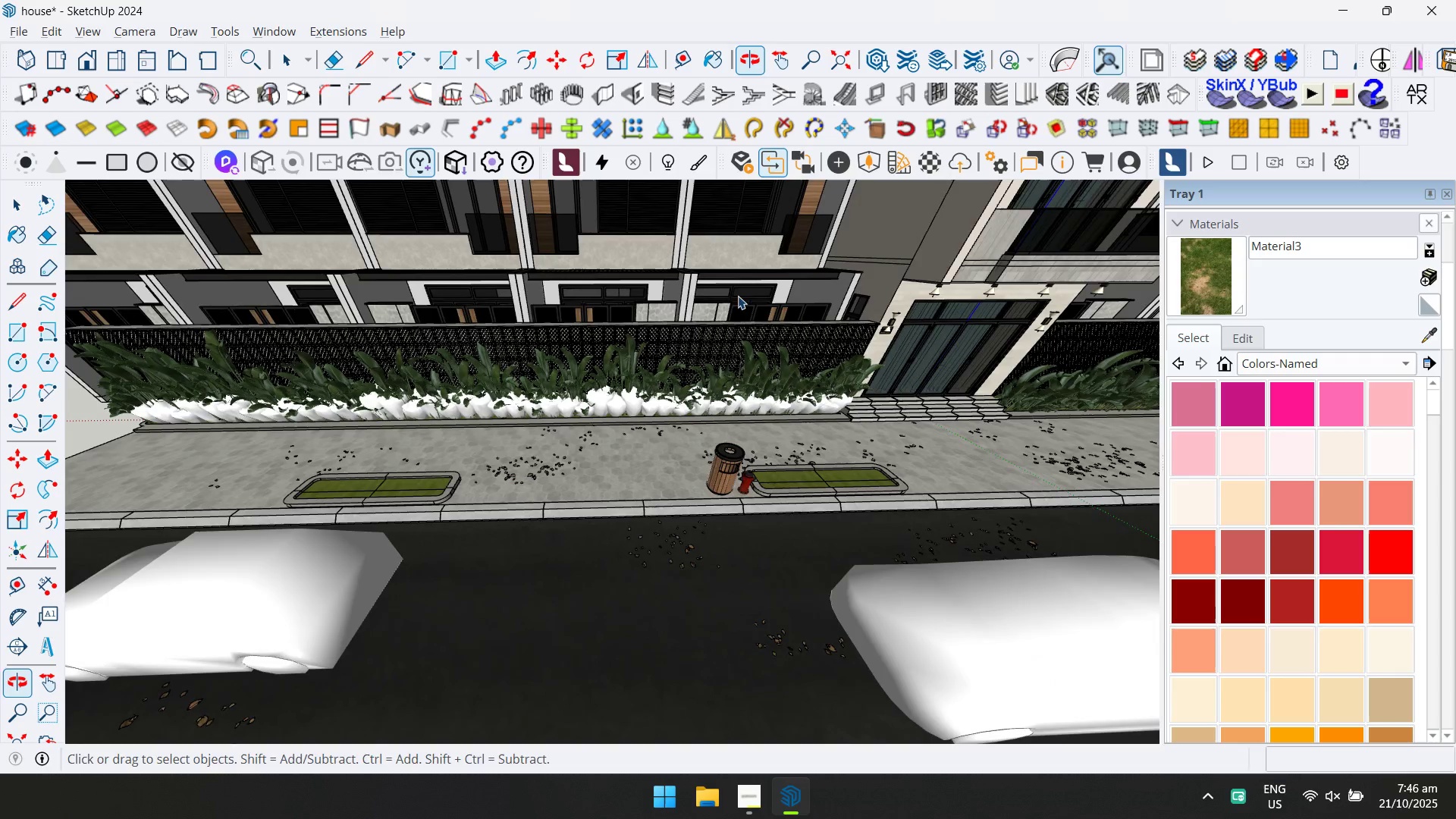 
scroll: coordinate [777, 434], scroll_direction: up, amount: 33.0
 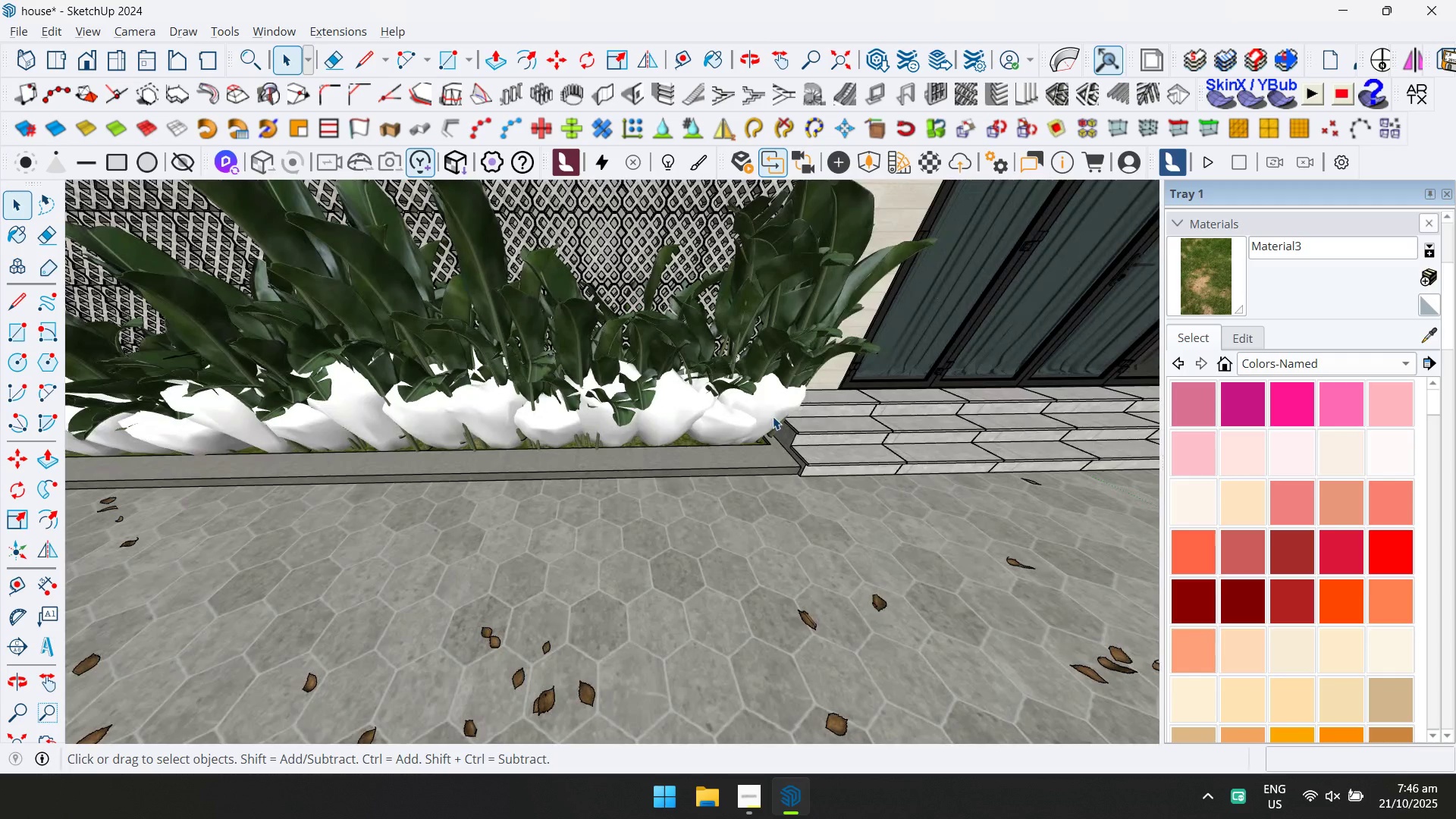 
double_click([773, 416])
 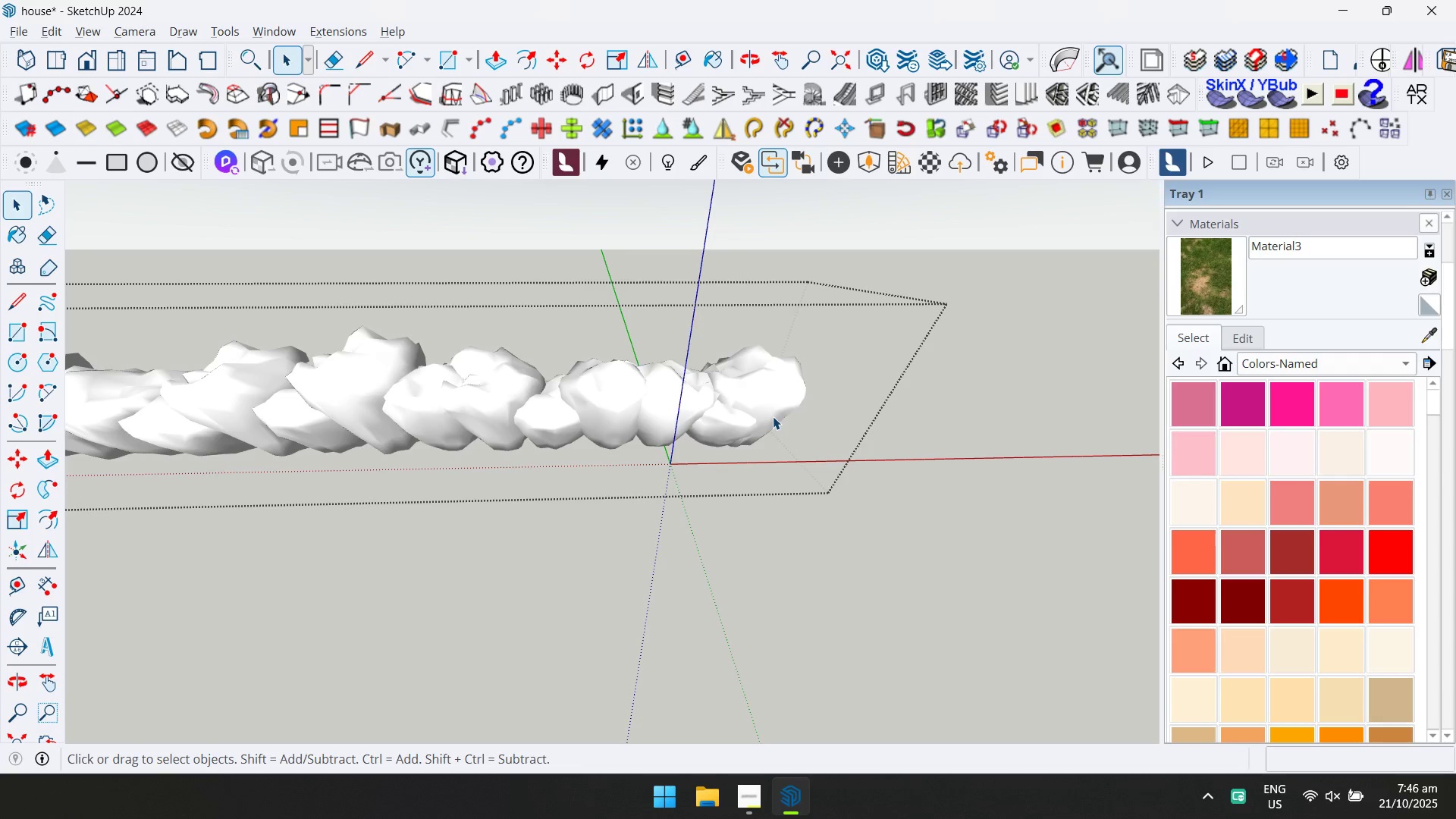 
left_click([773, 416])
 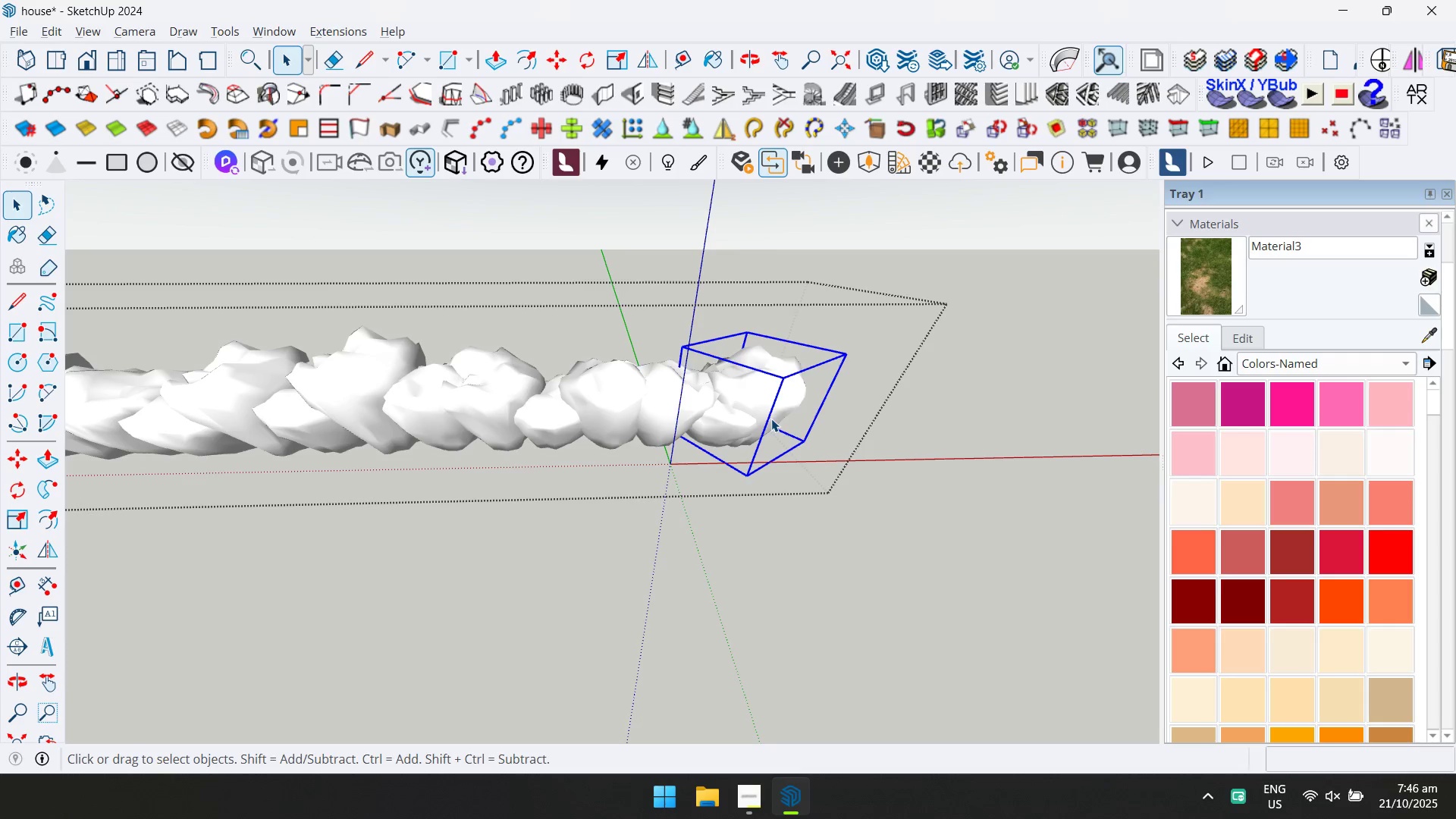 
type(mdd)
 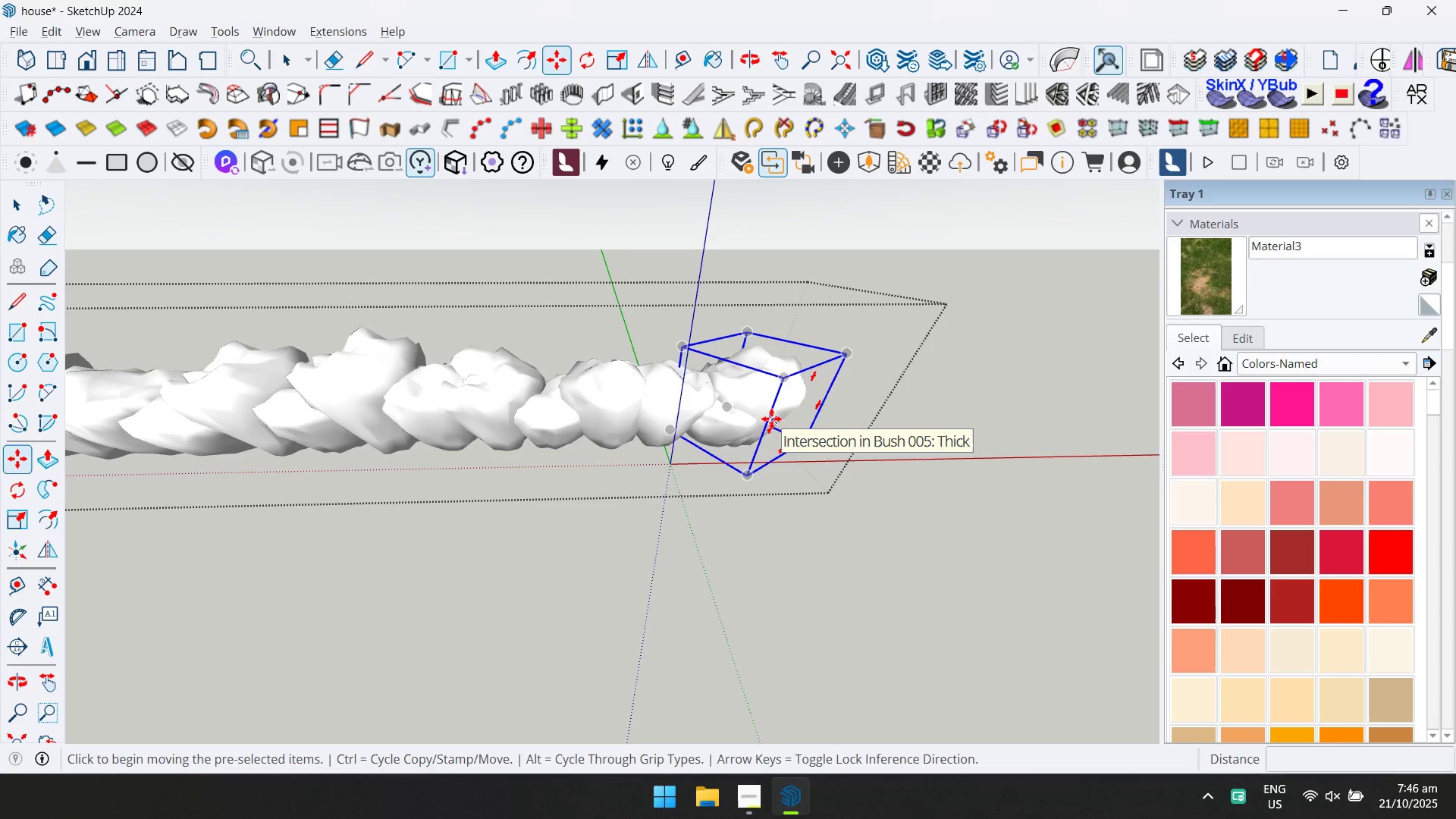 
key(Control+ControlLeft)
 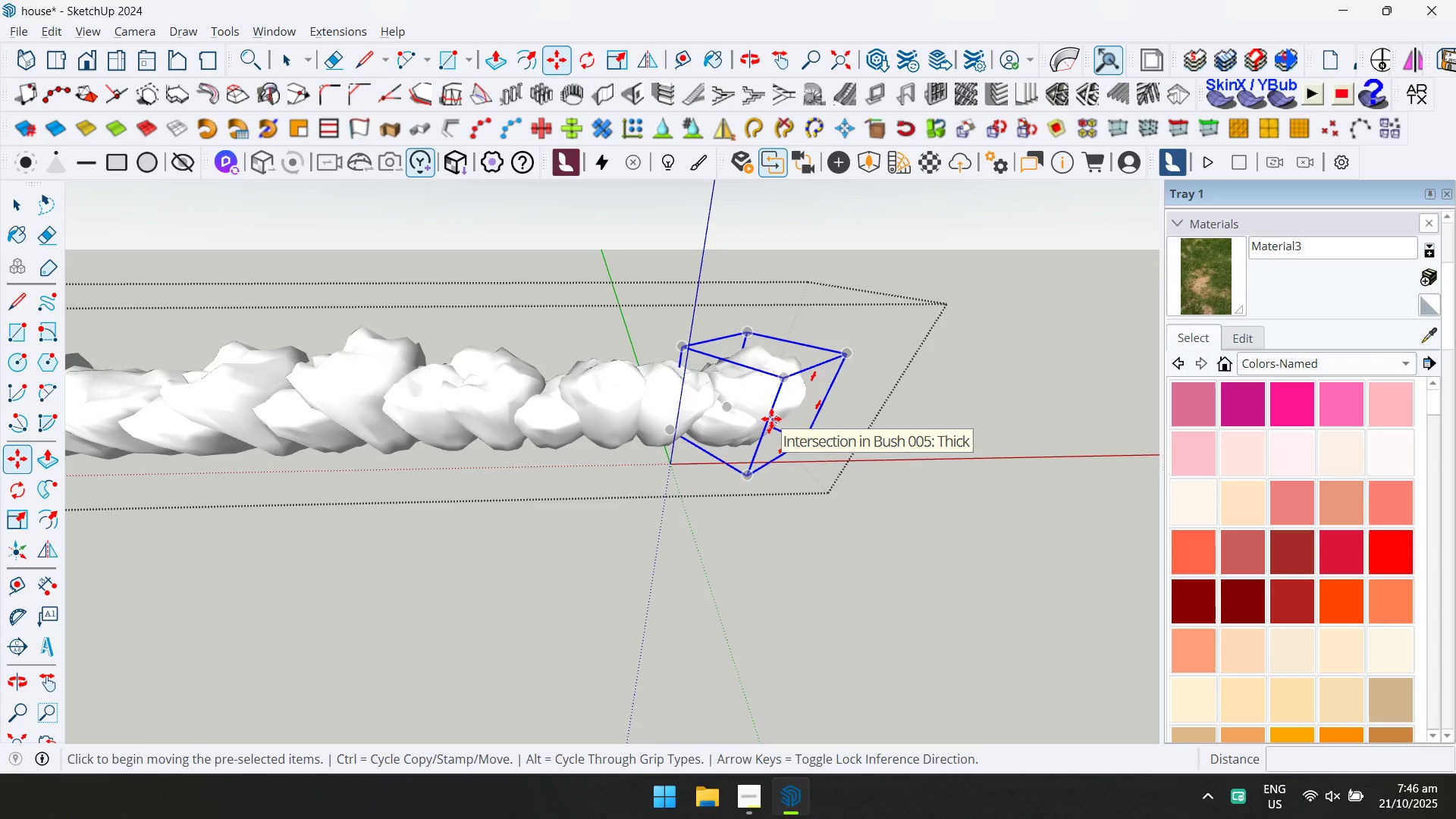 
left_click([771, 419])
 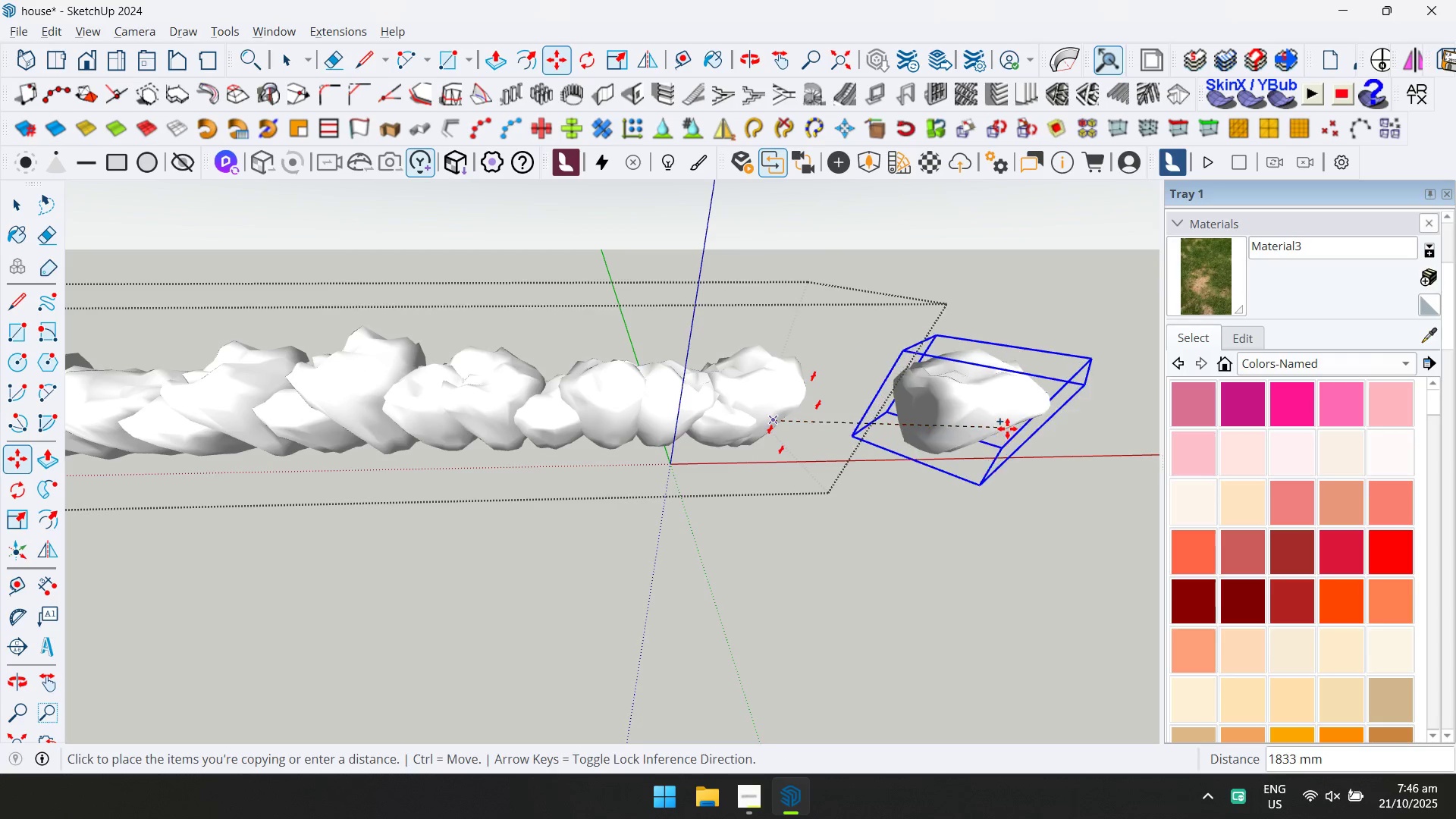 
key(ArrowRight)
 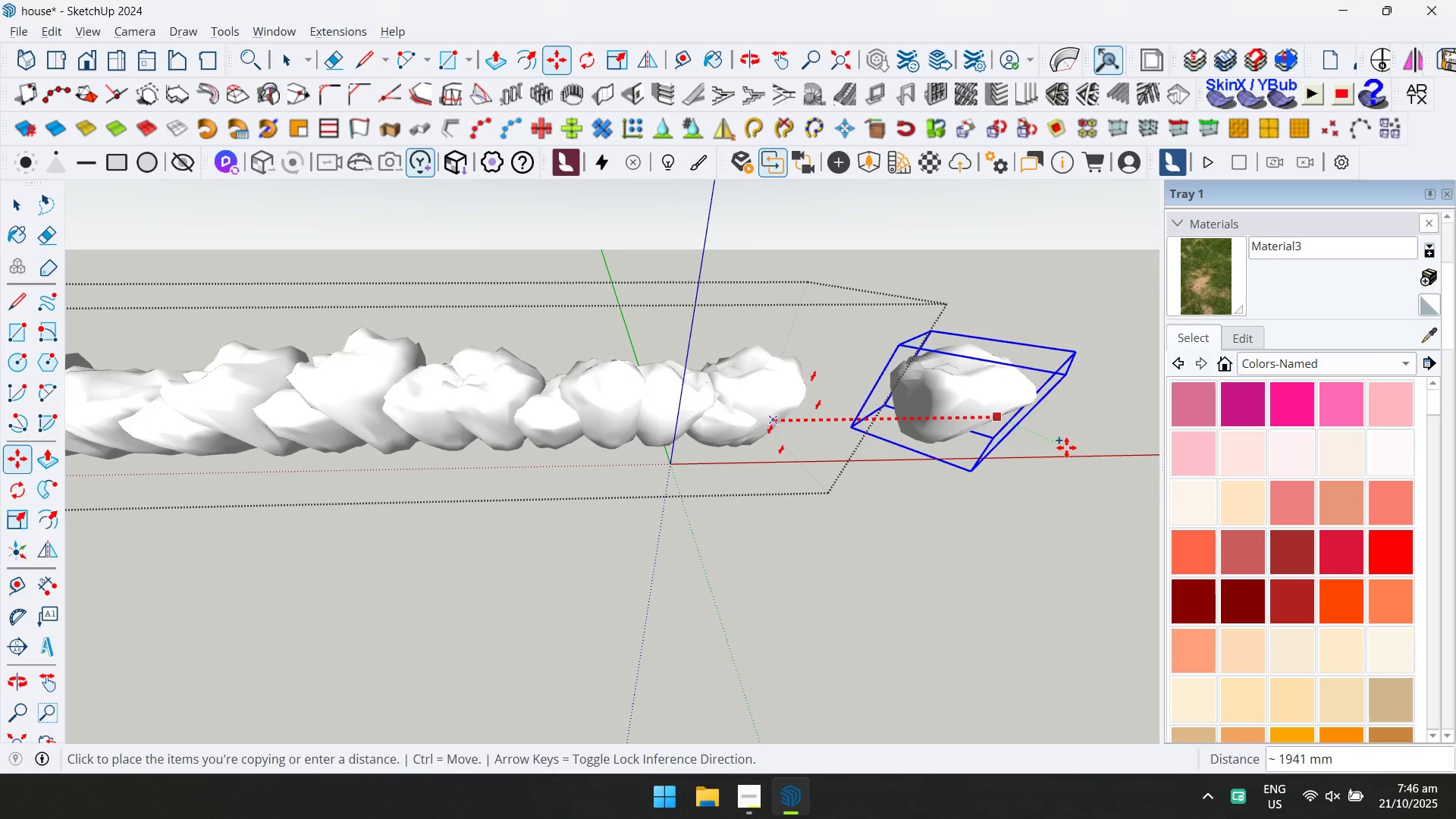 
scroll: coordinate [937, 441], scroll_direction: down, amount: 10.0
 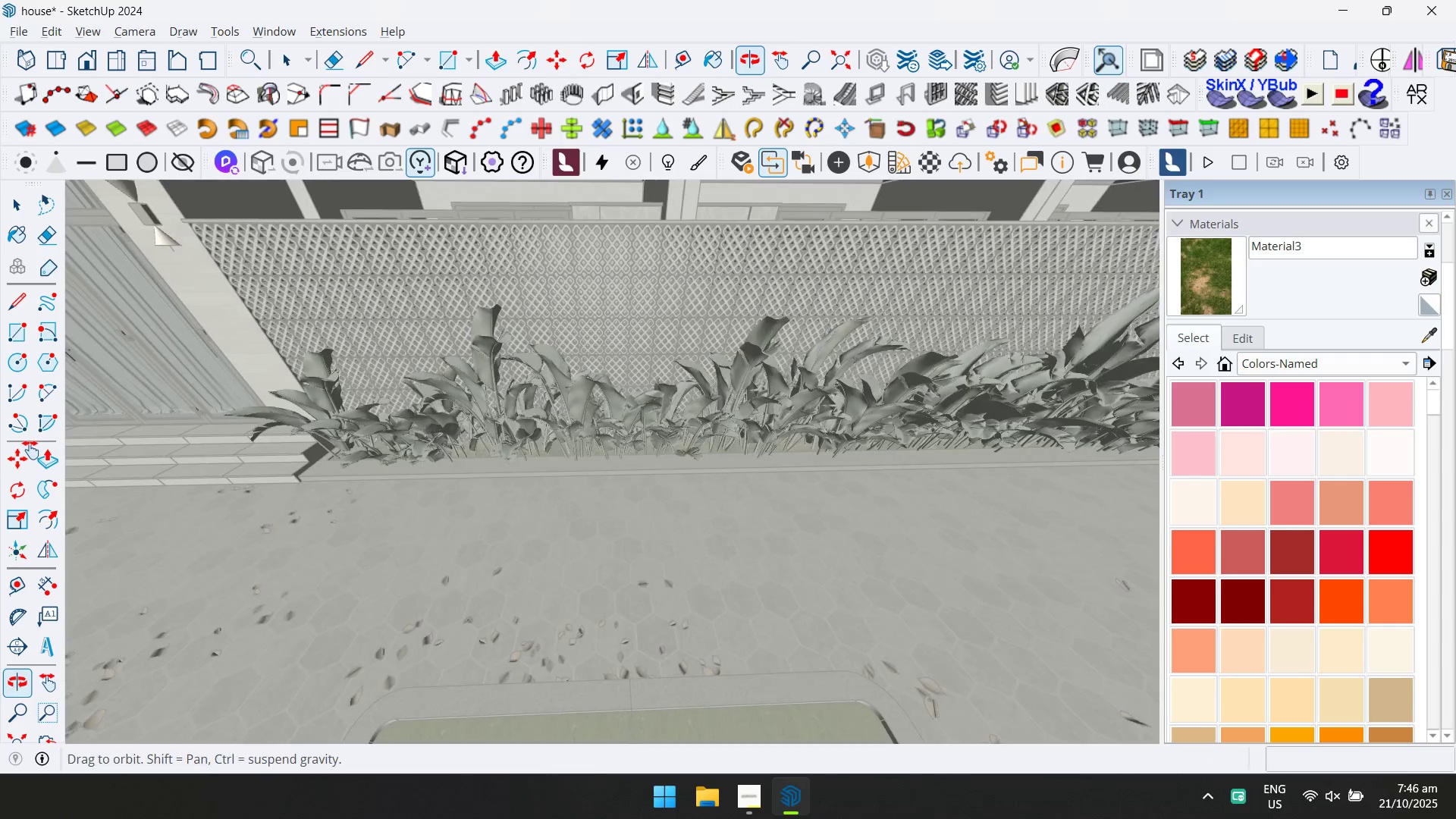 
key(D)
 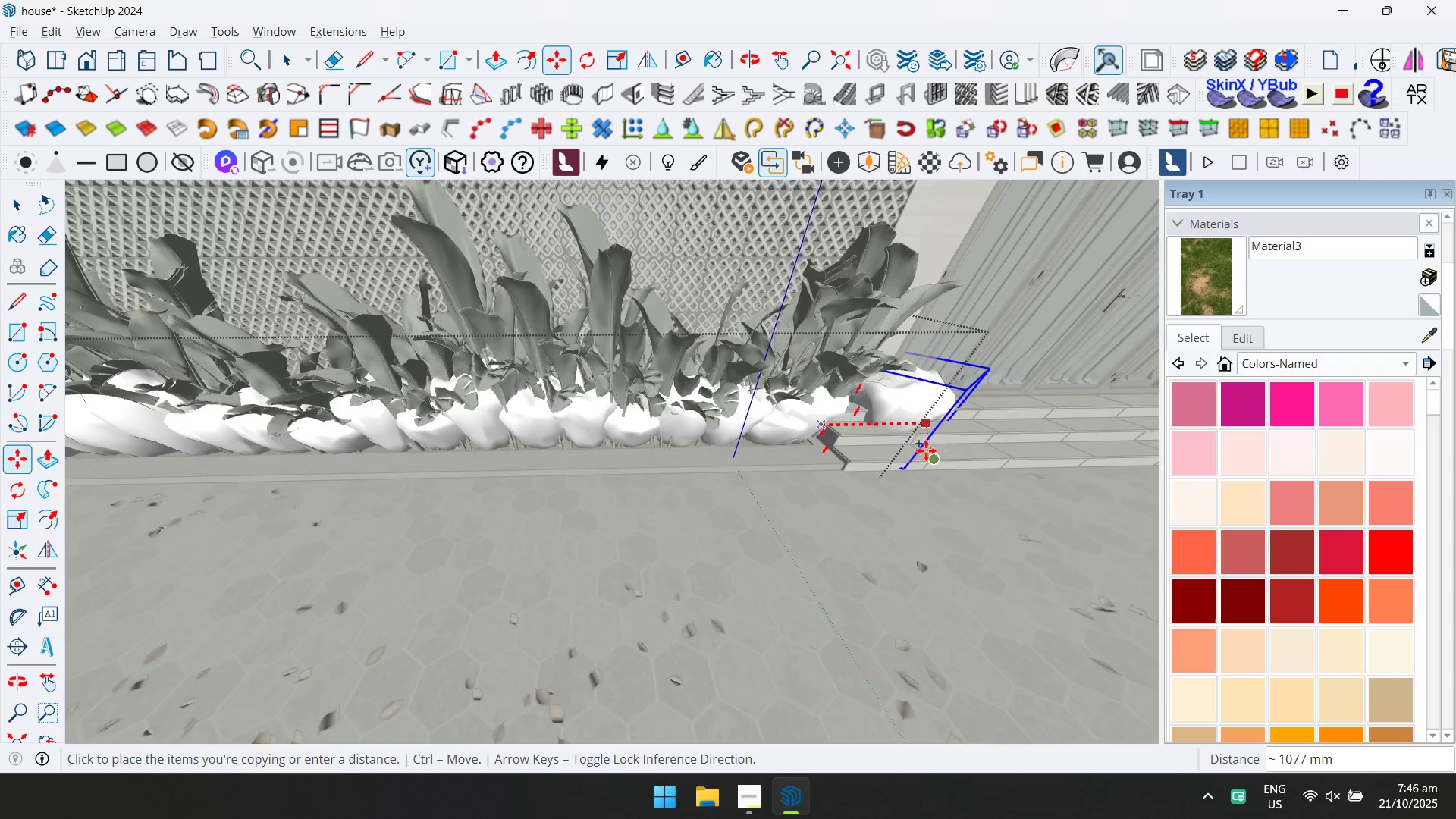 
hold_key(key=ShiftLeft, duration=0.53)
 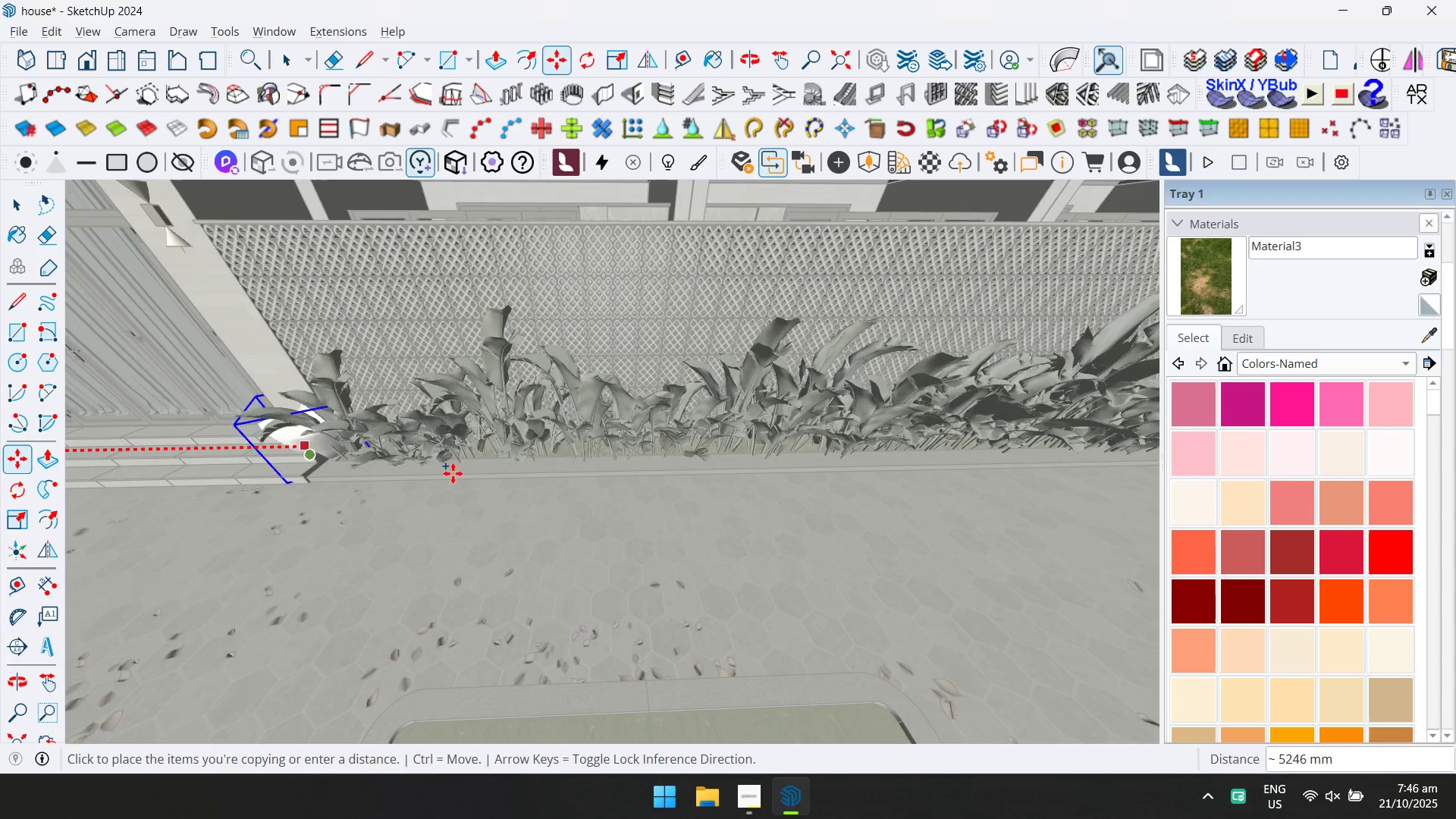 
scroll: coordinate [312, 519], scroll_direction: up, amount: 6.0
 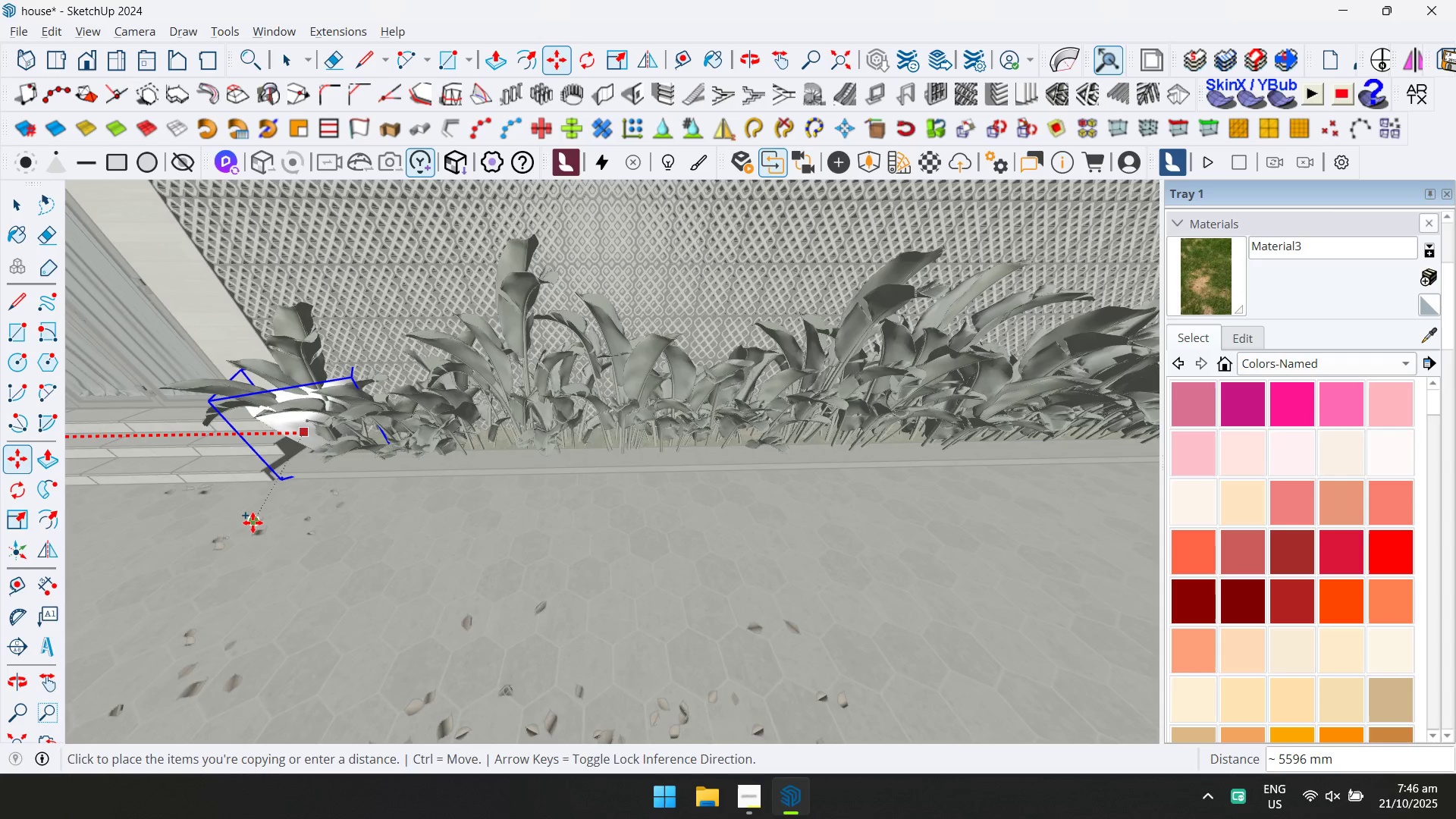 
left_click([253, 522])
 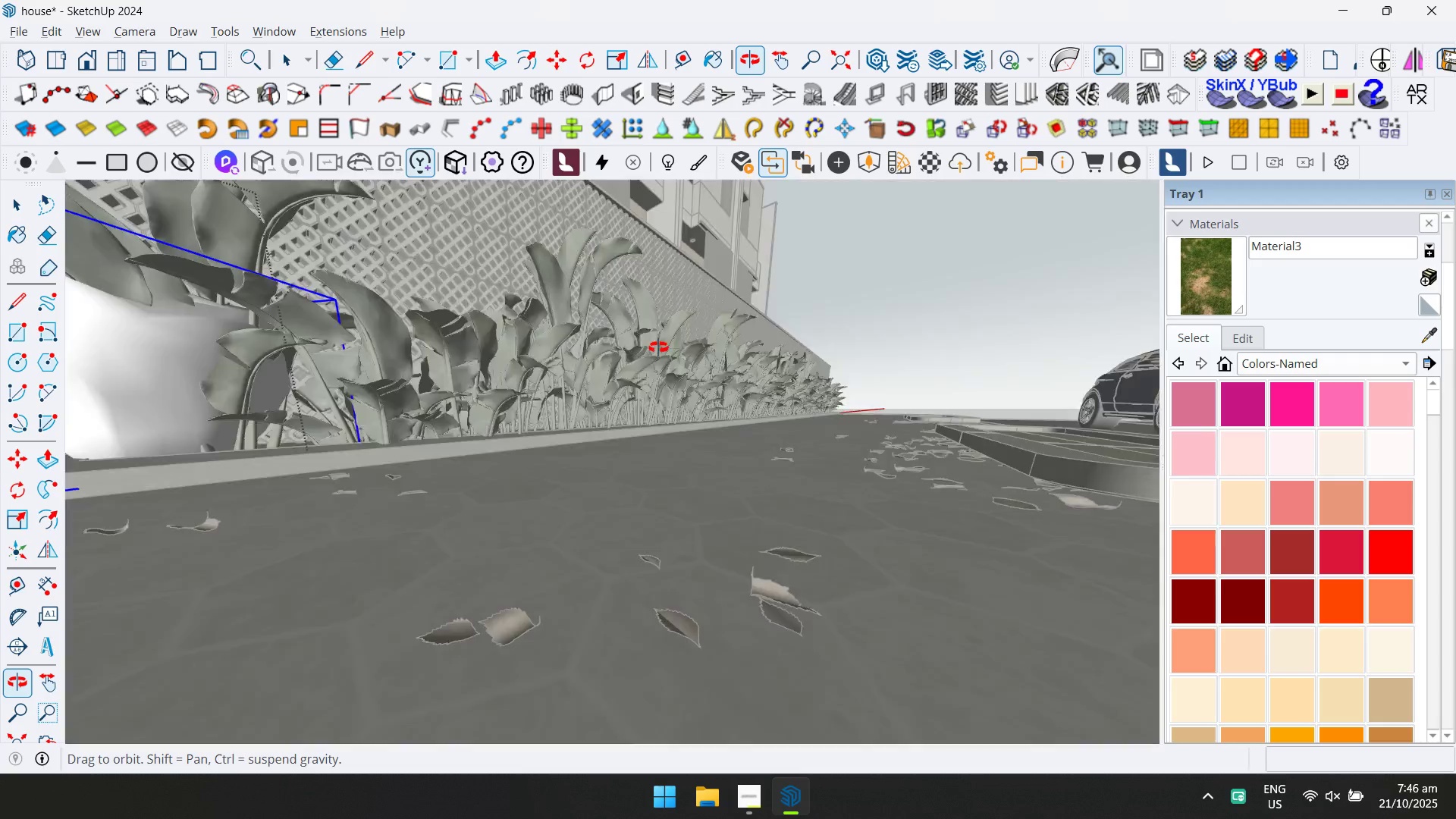 
hold_key(key=ShiftLeft, duration=0.34)
 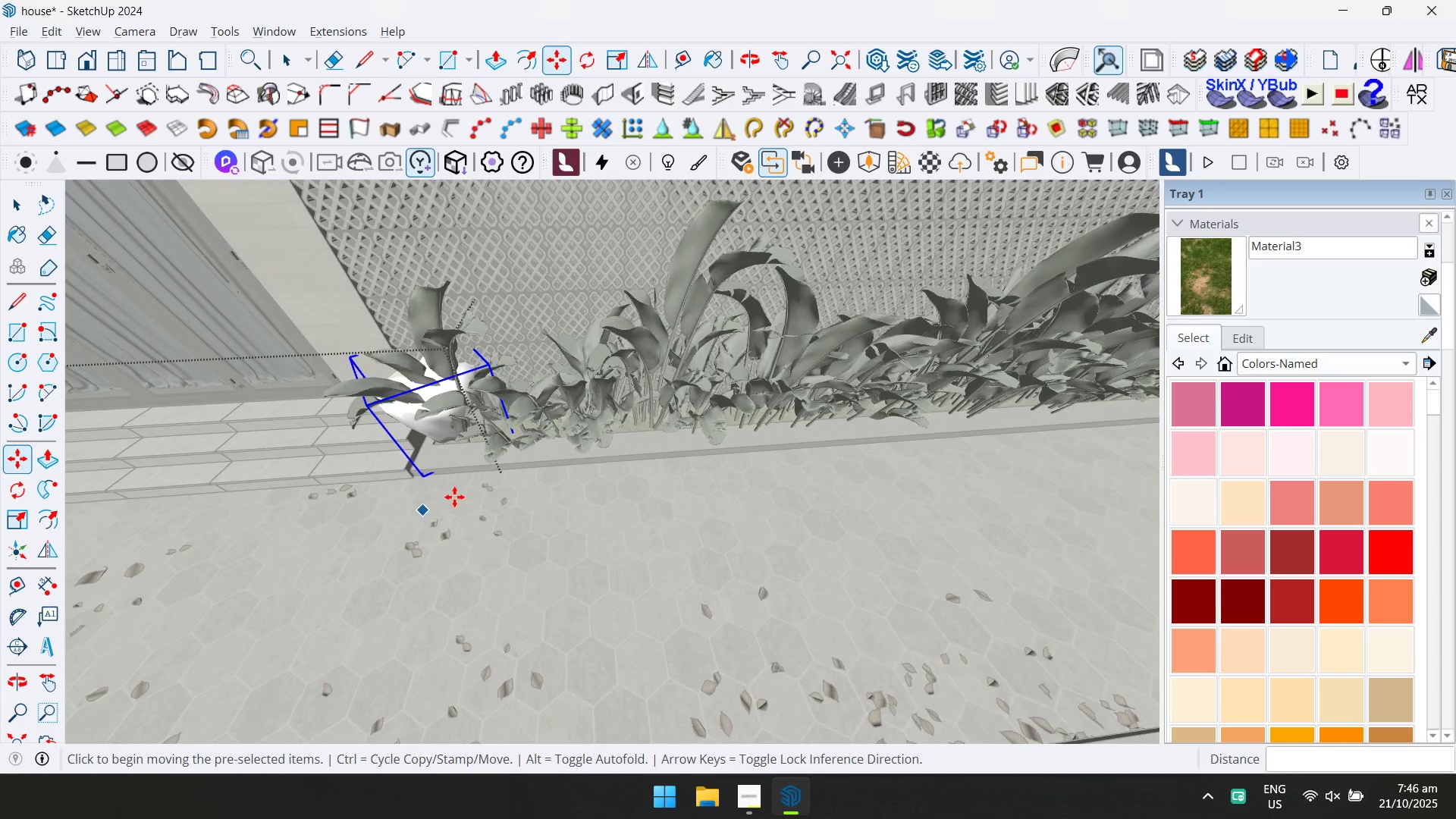 
key(Control+ControlLeft)
 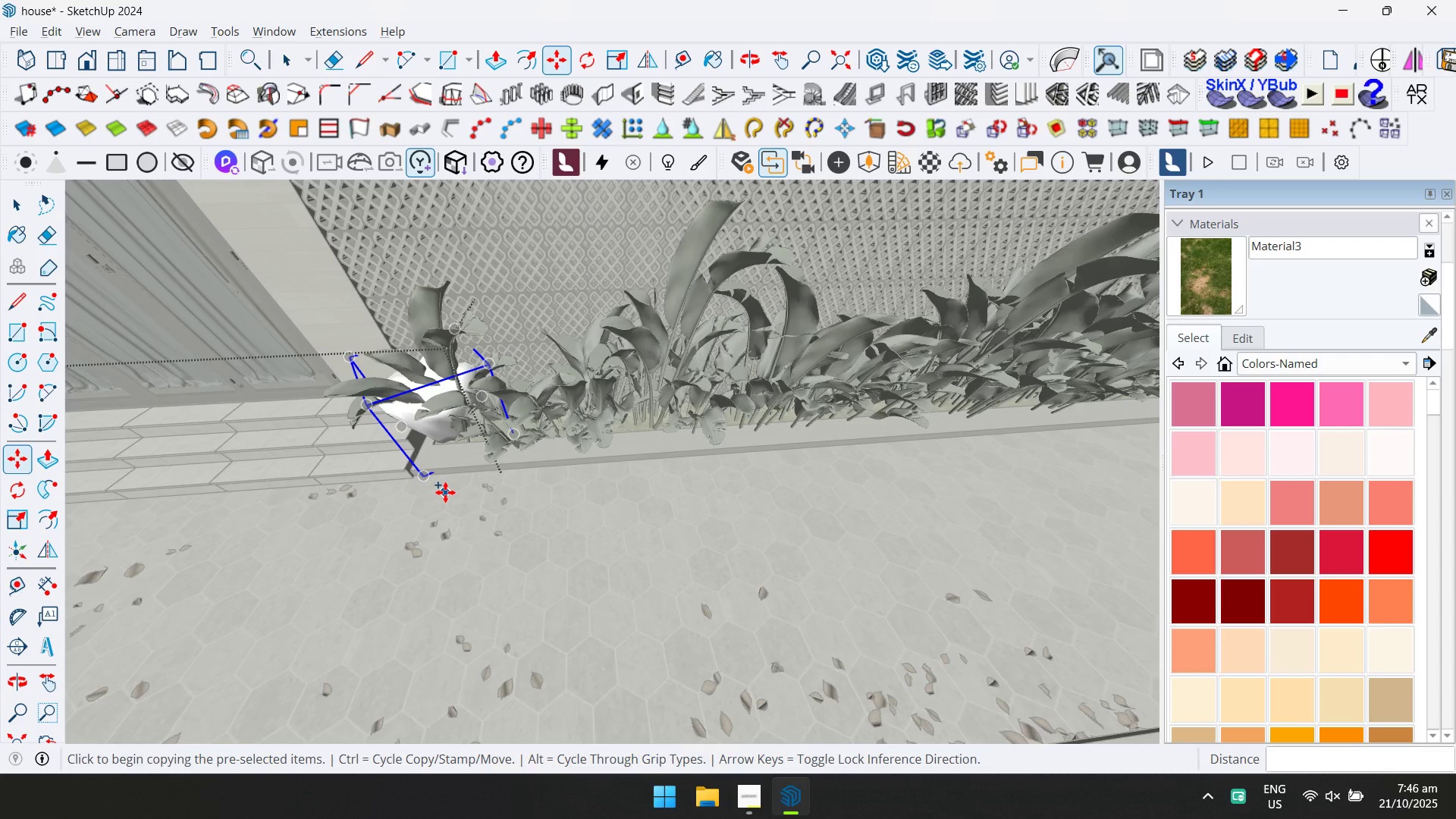 
left_click_drag(start_coordinate=[445, 492], to_coordinate=[457, 492])
 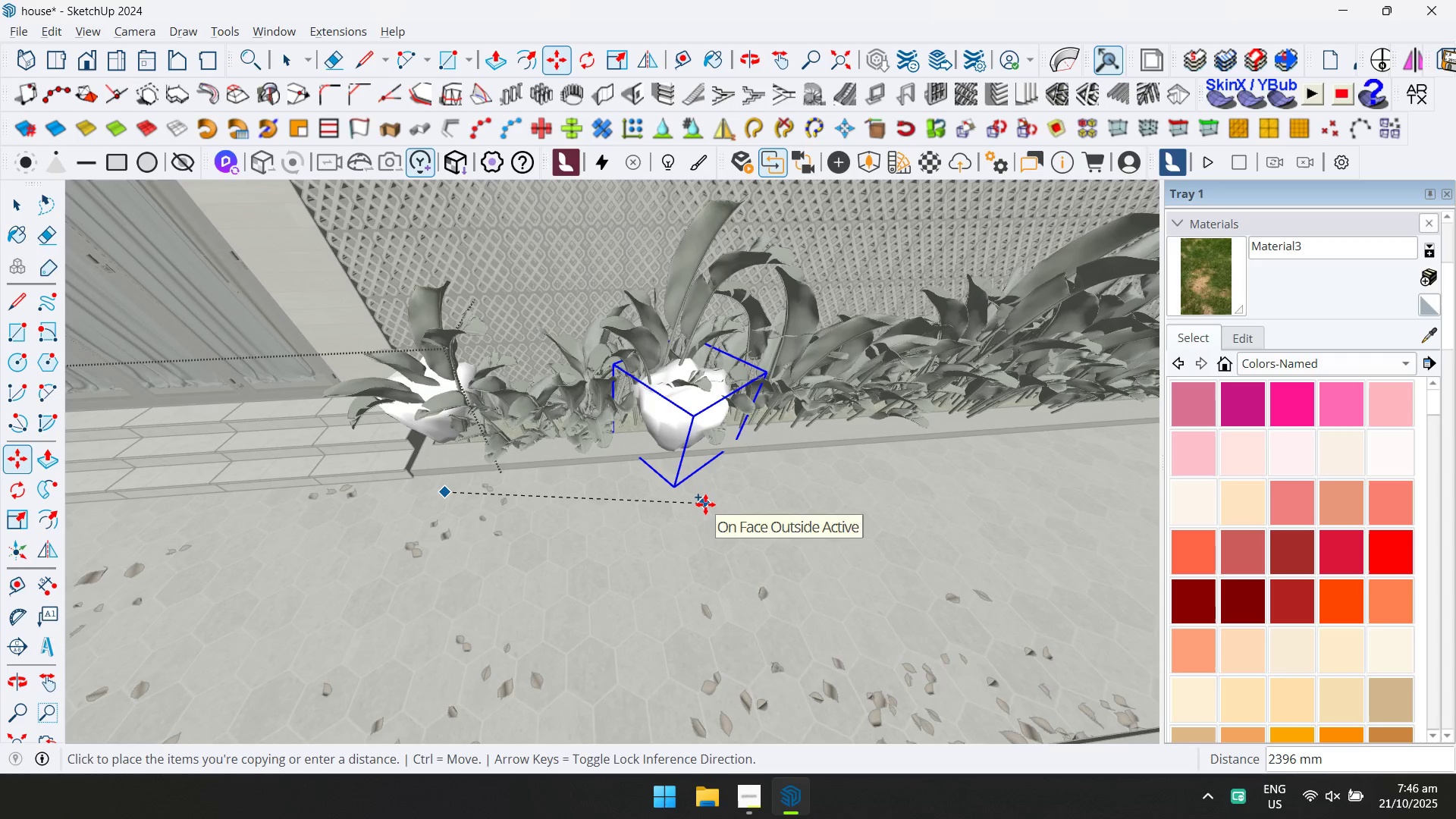 
key(ArrowRight)
 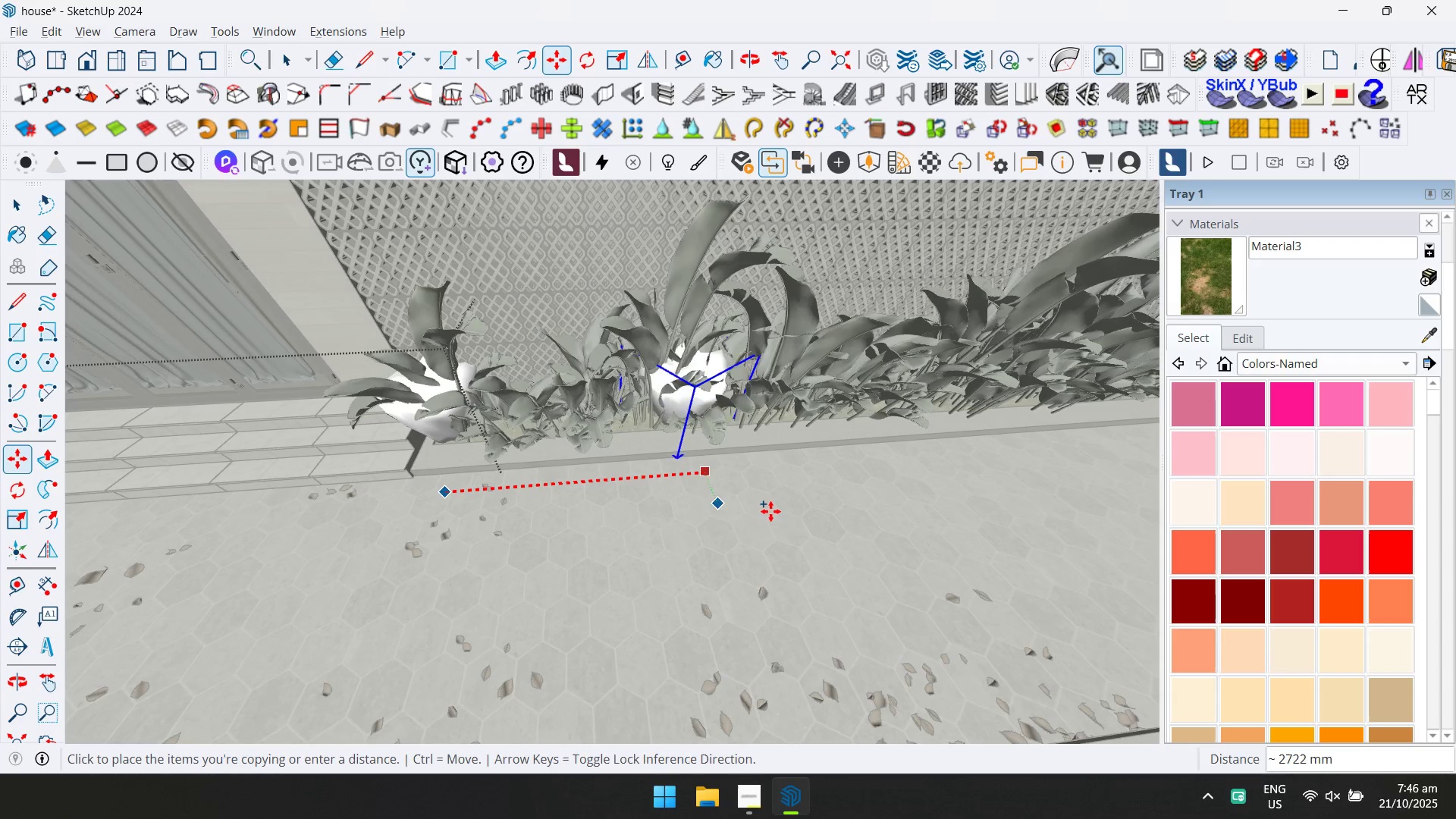 
scroll: coordinate [828, 484], scroll_direction: down, amount: 10.0
 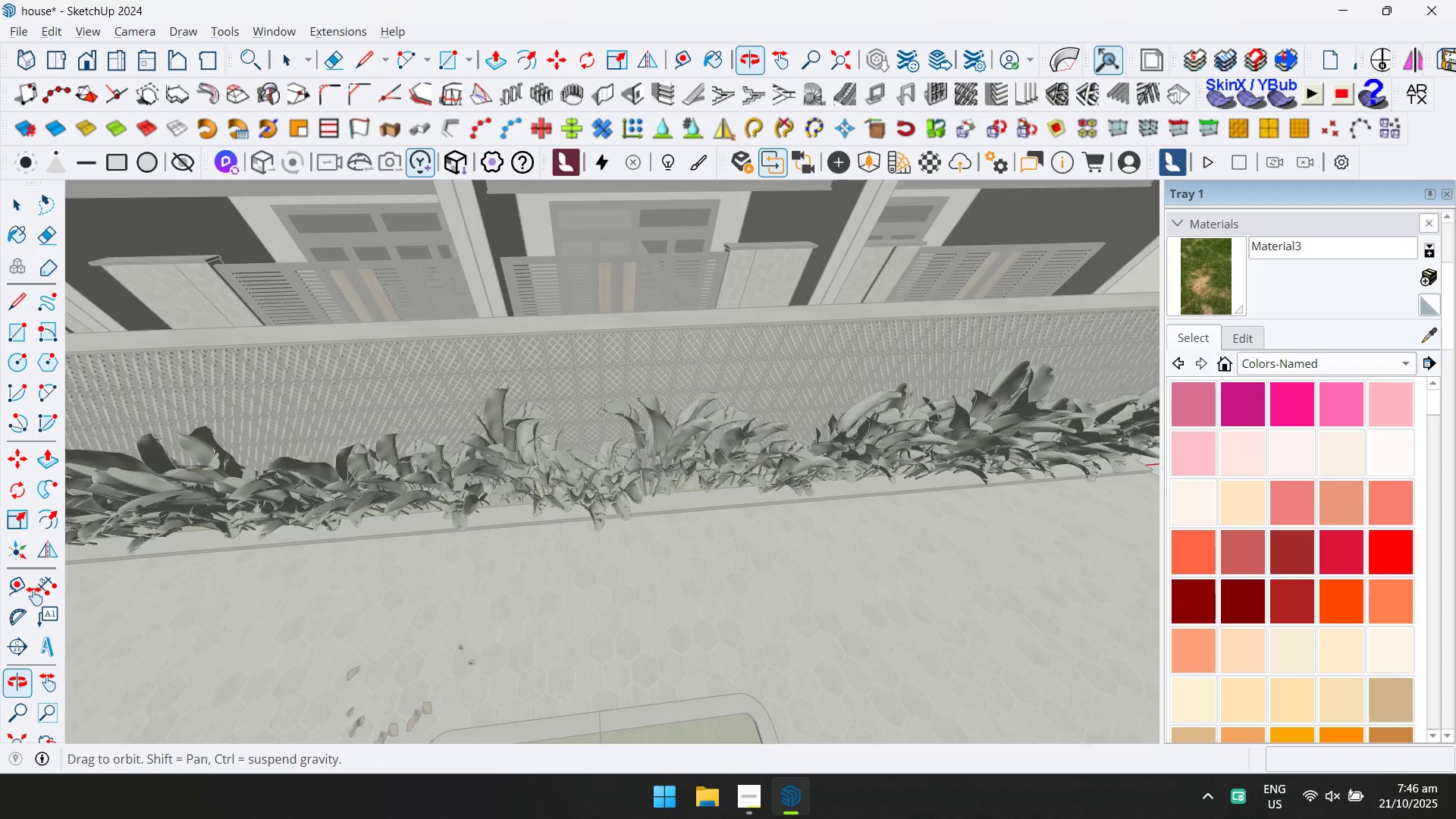 
hold_key(key=ShiftLeft, duration=0.81)
 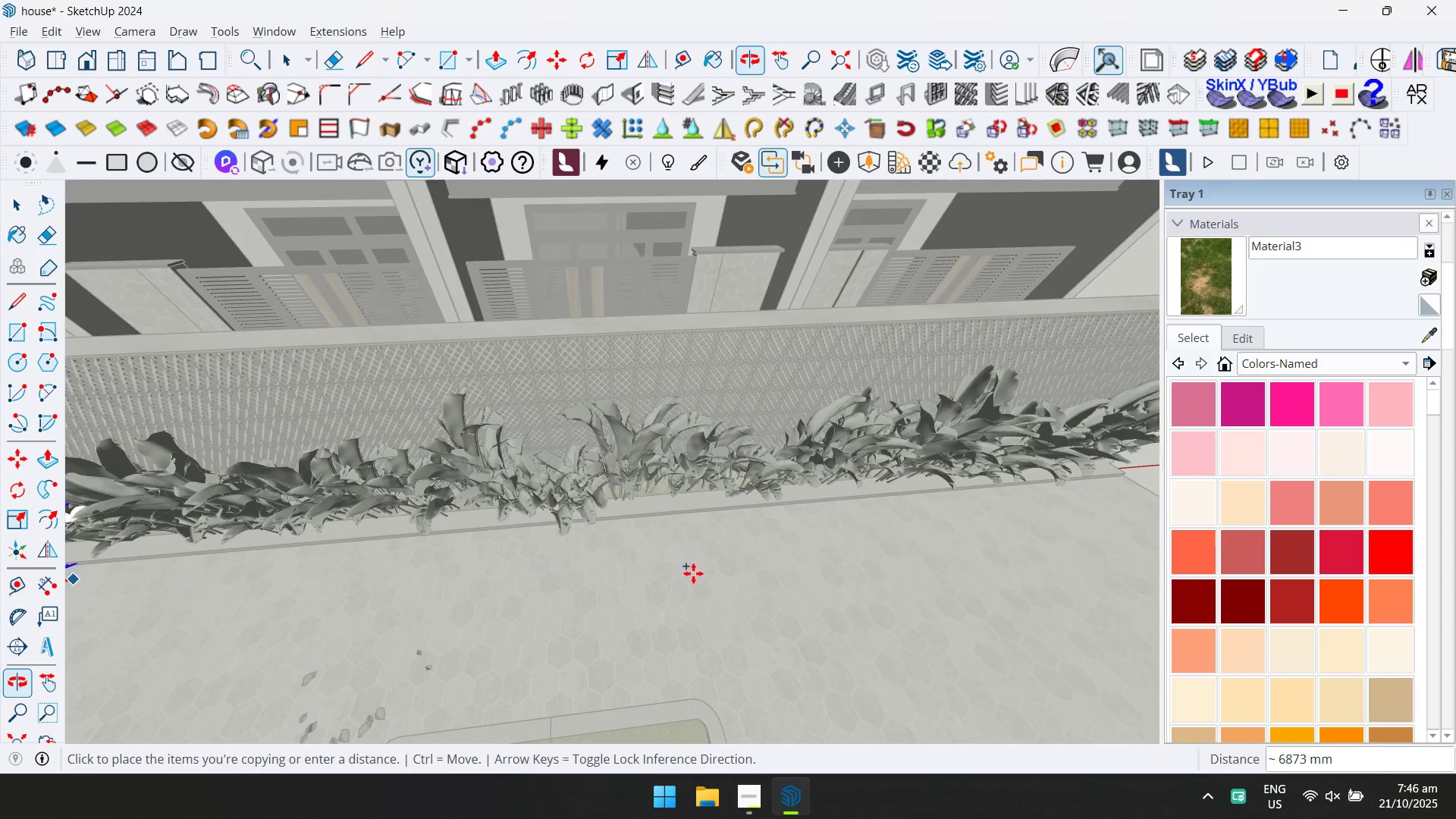 
hold_key(key=ShiftLeft, duration=0.49)
 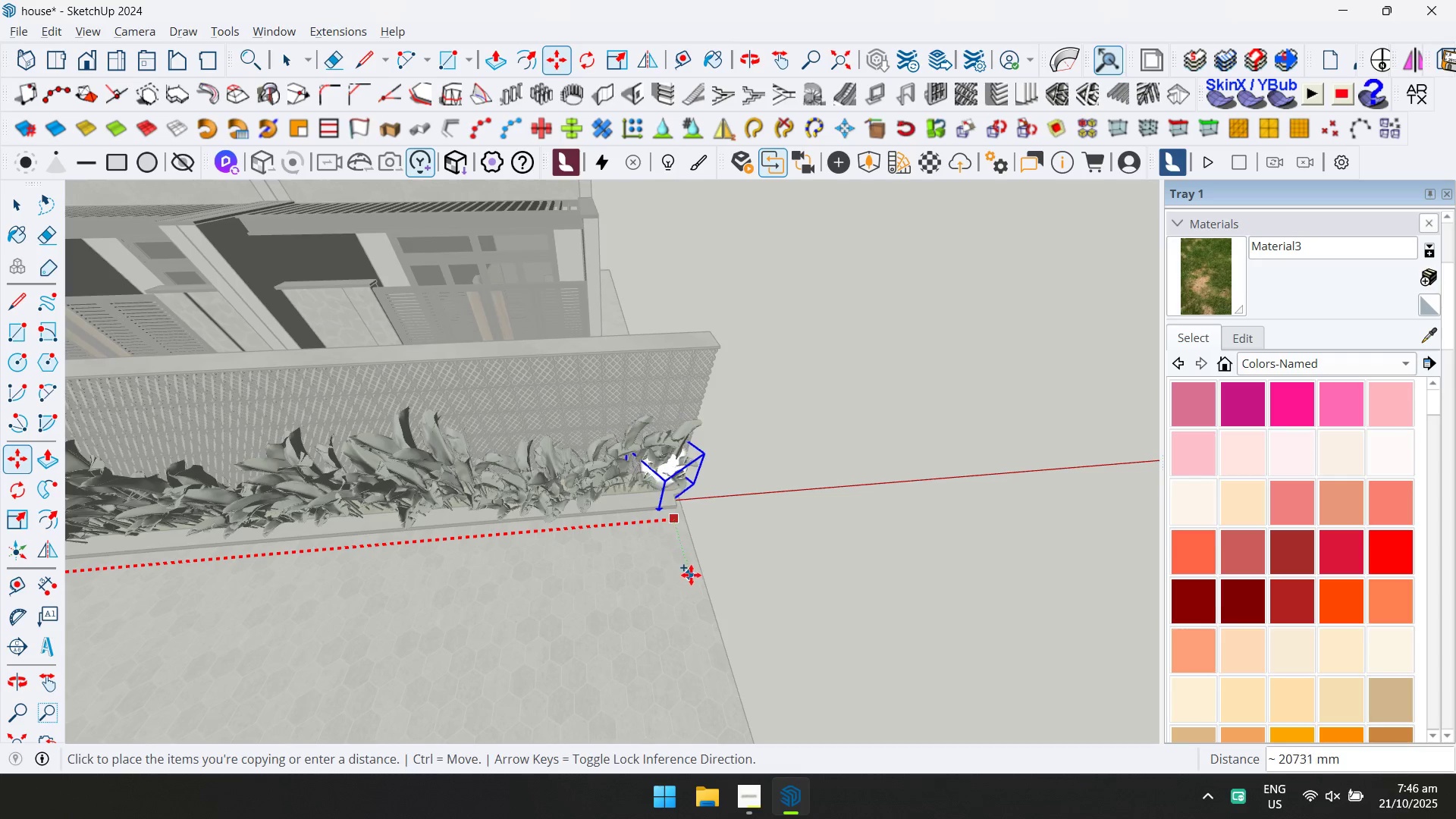 
left_click([693, 574])
 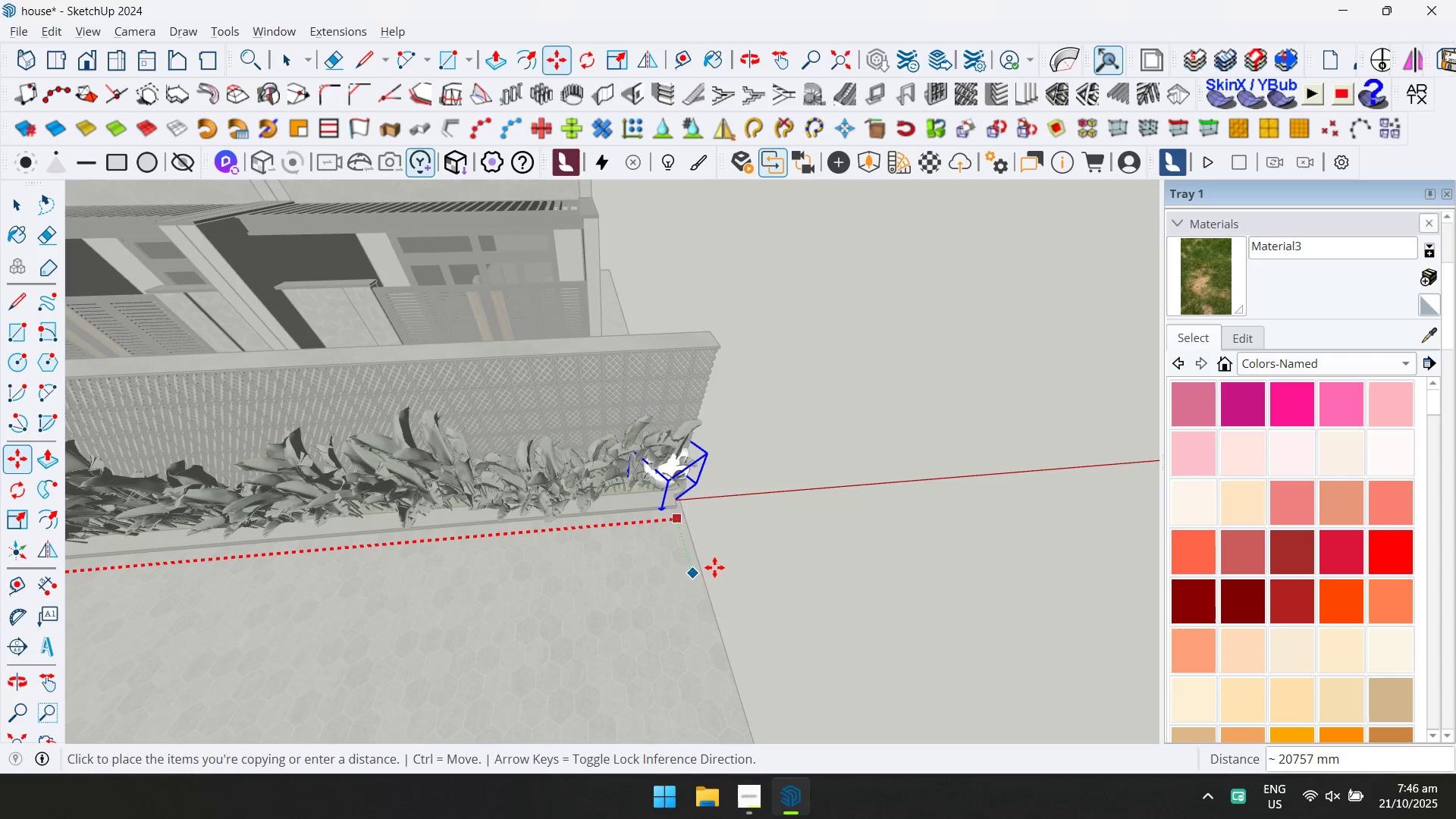 
type(/40)
 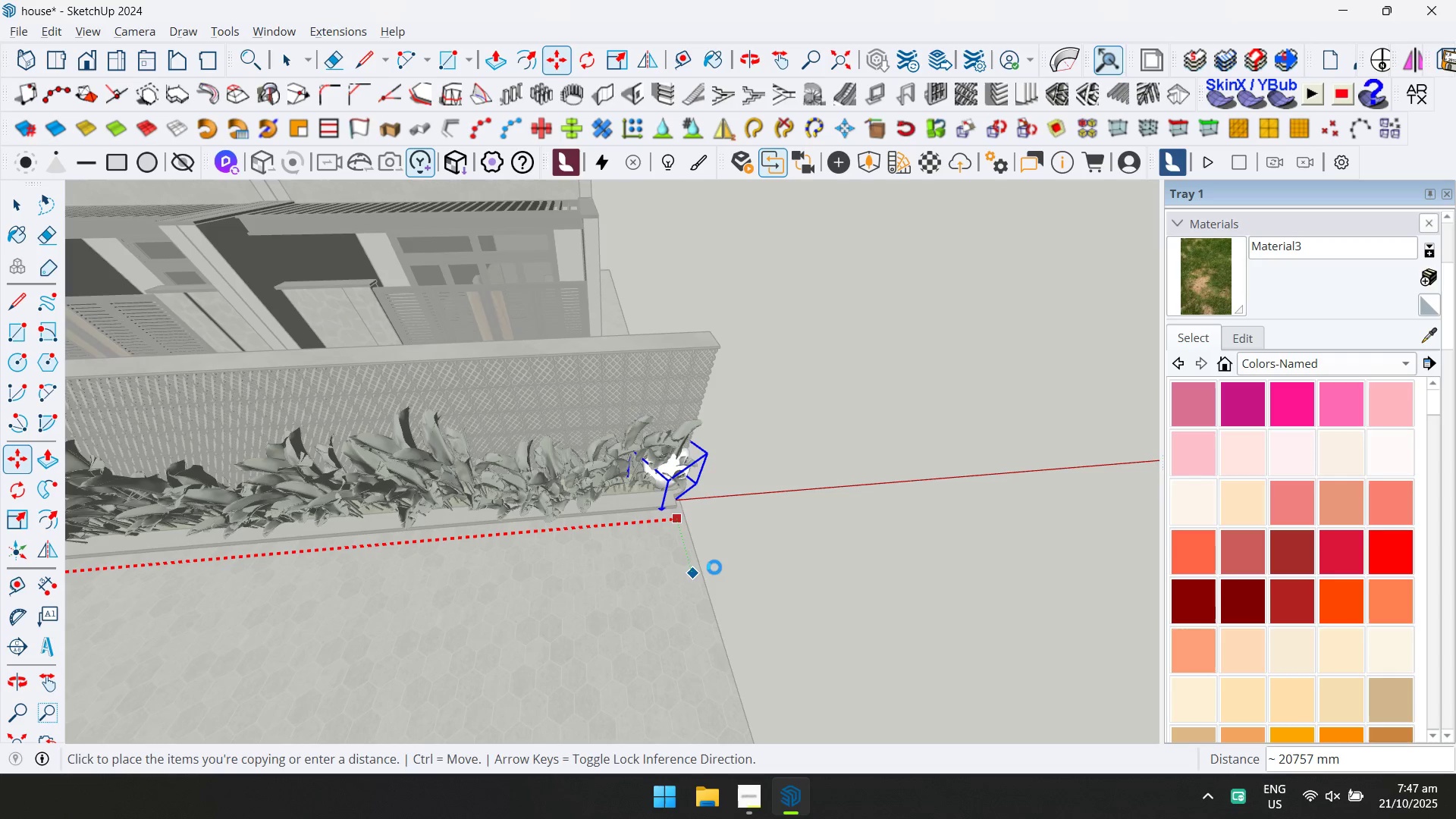 
key(Enter)
 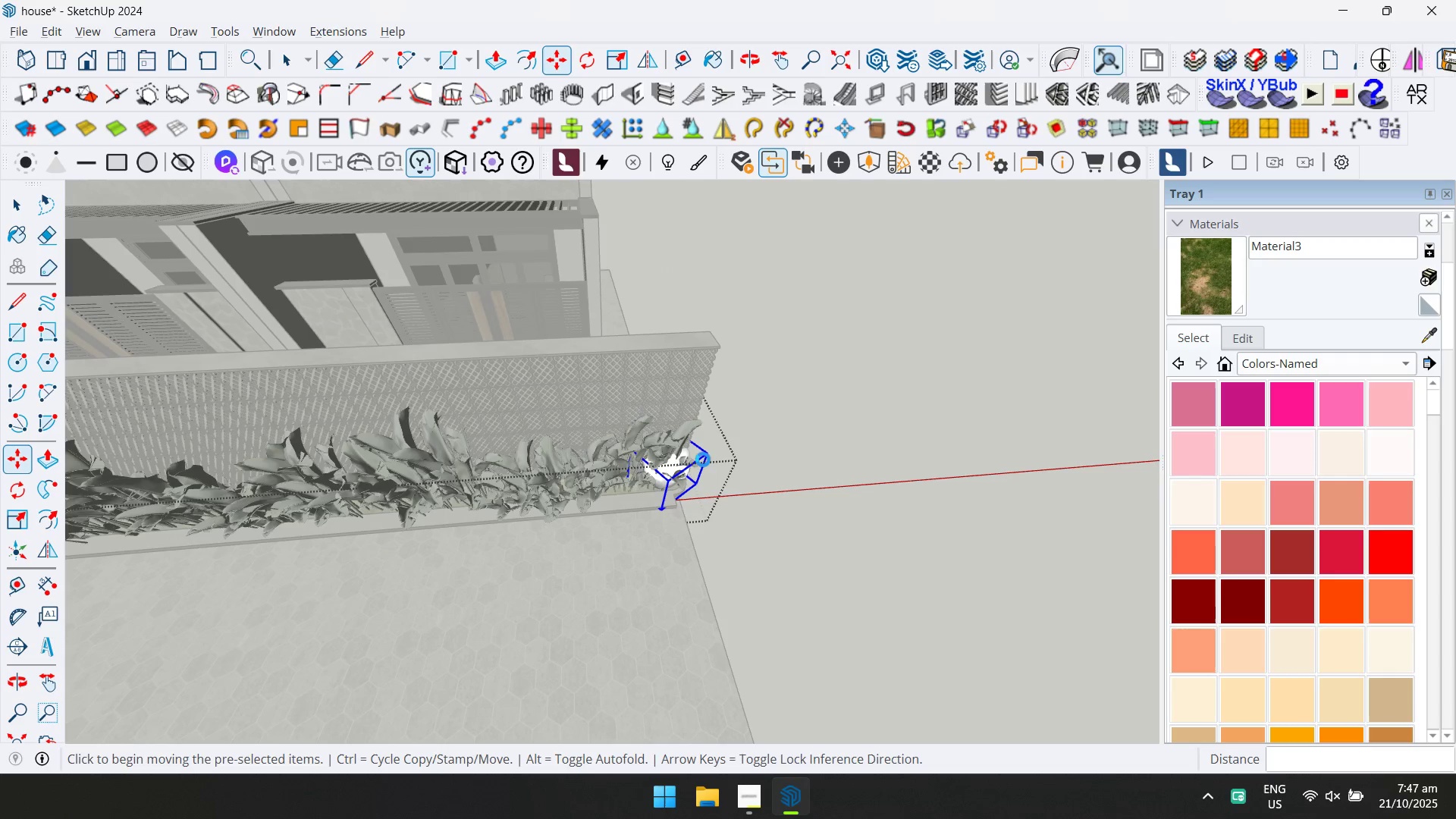 
wait(5.54)
 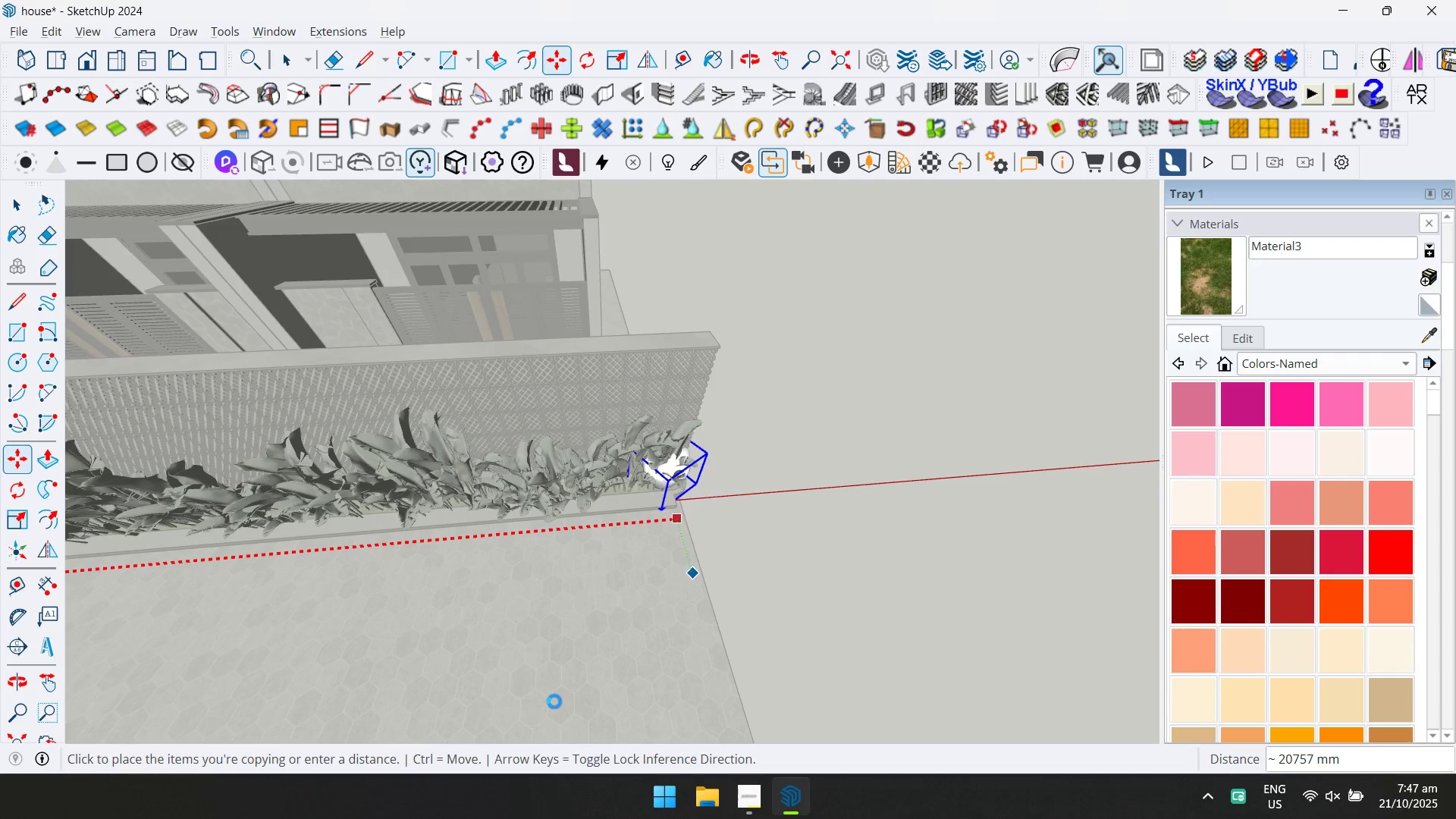 
key(D)
 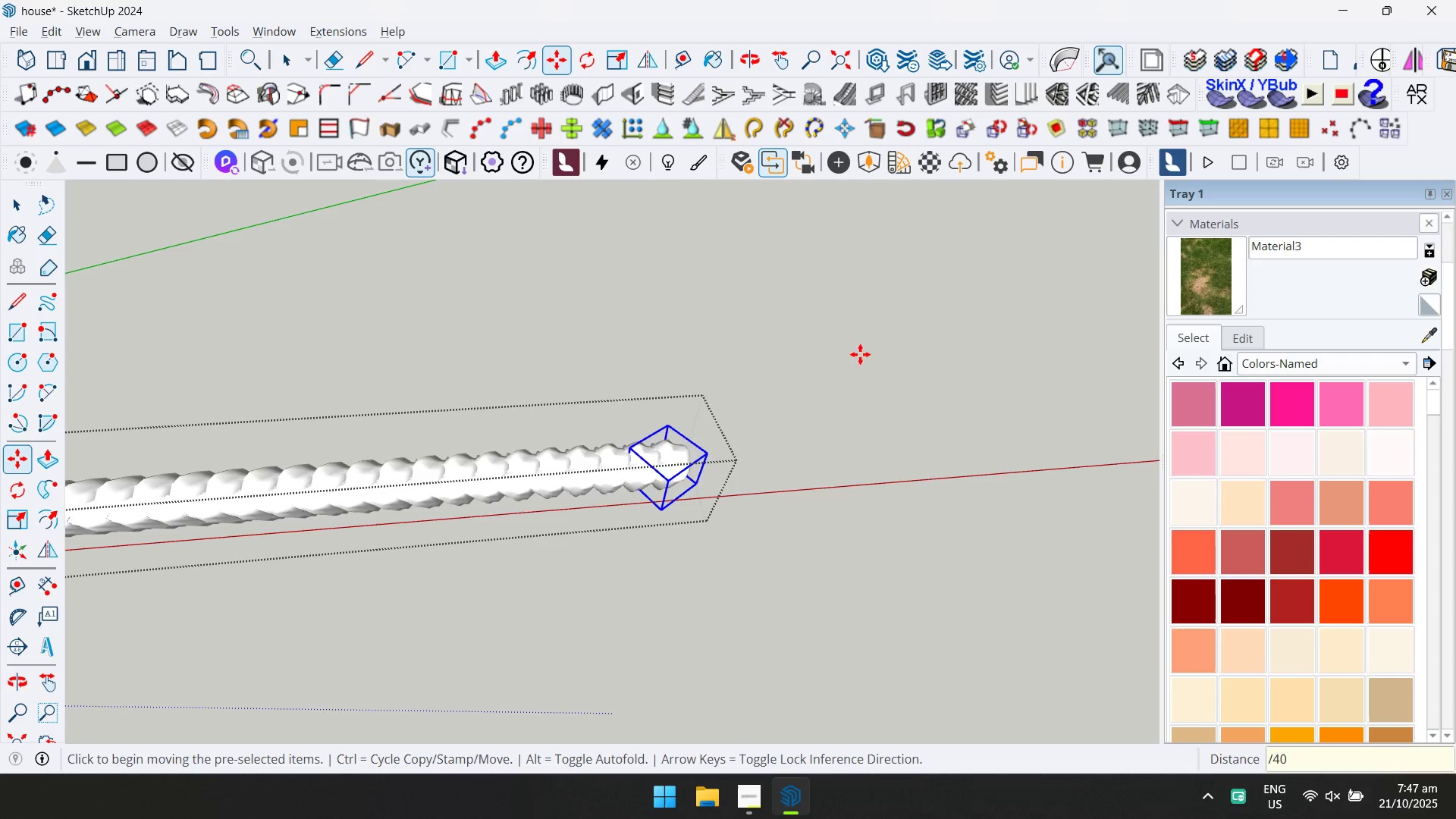 
scroll: coordinate [613, 420], scroll_direction: down, amount: 14.0
 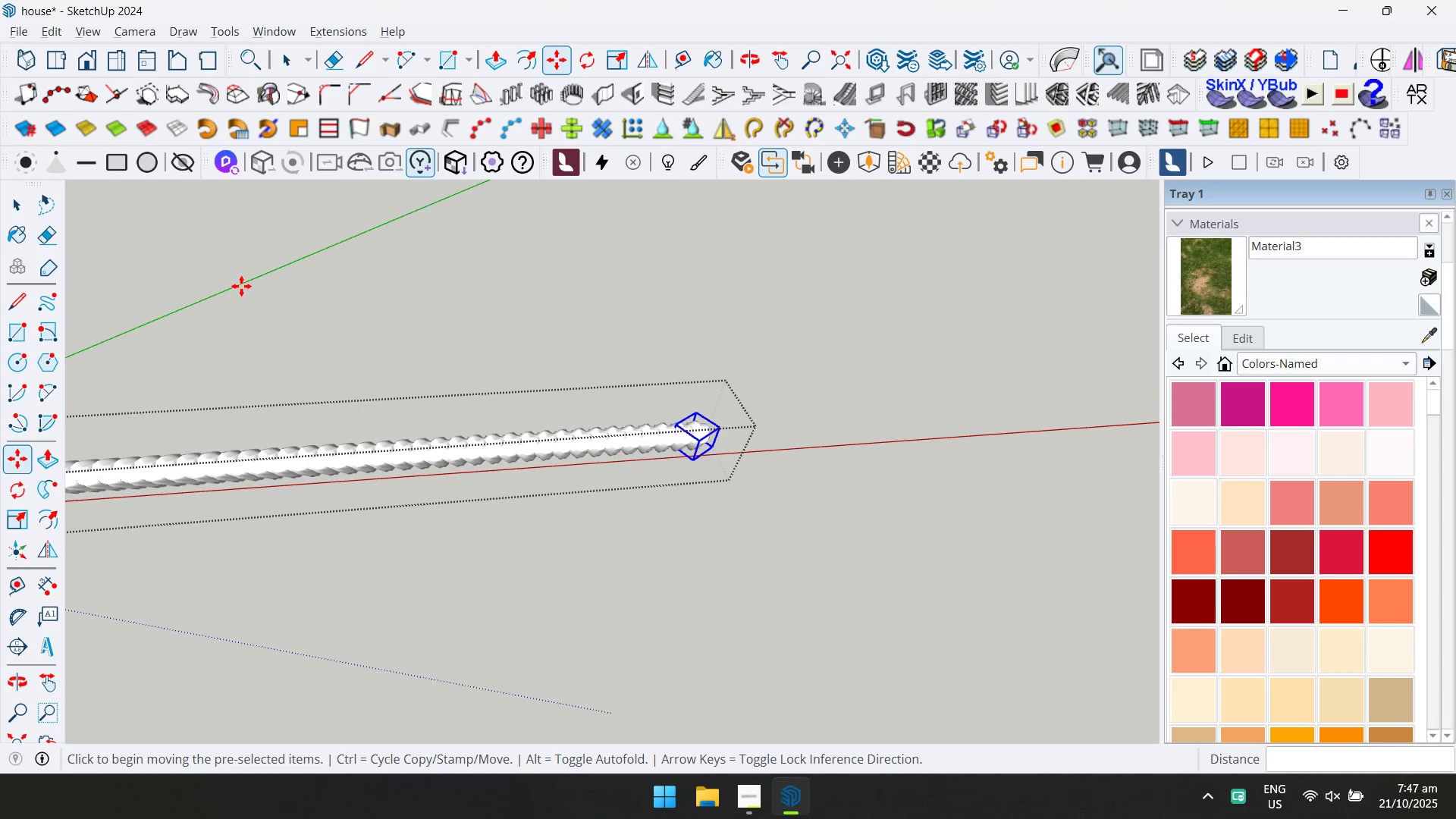 
key(Space)
 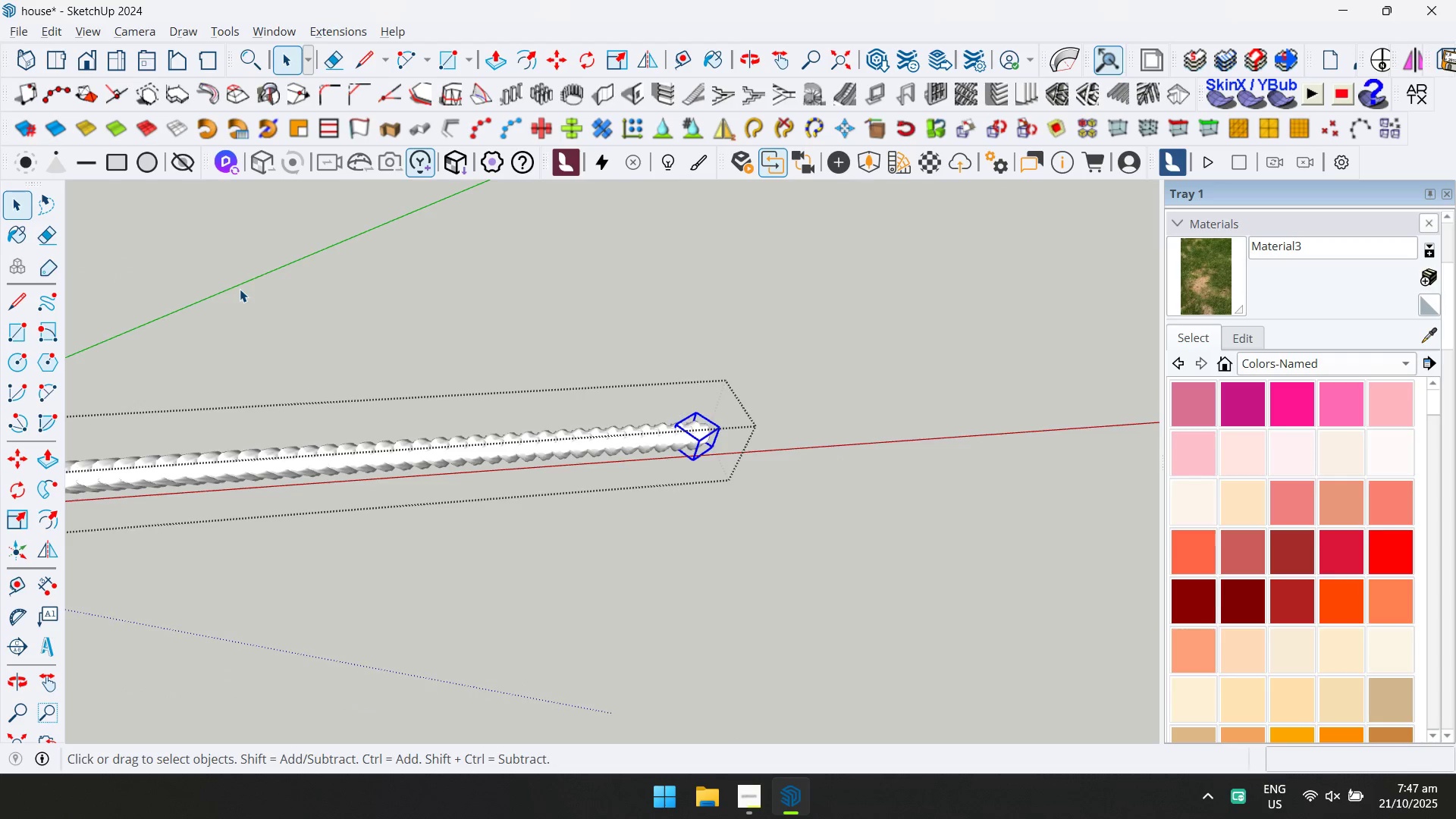 
scroll: coordinate [240, 294], scroll_direction: down, amount: 3.0
 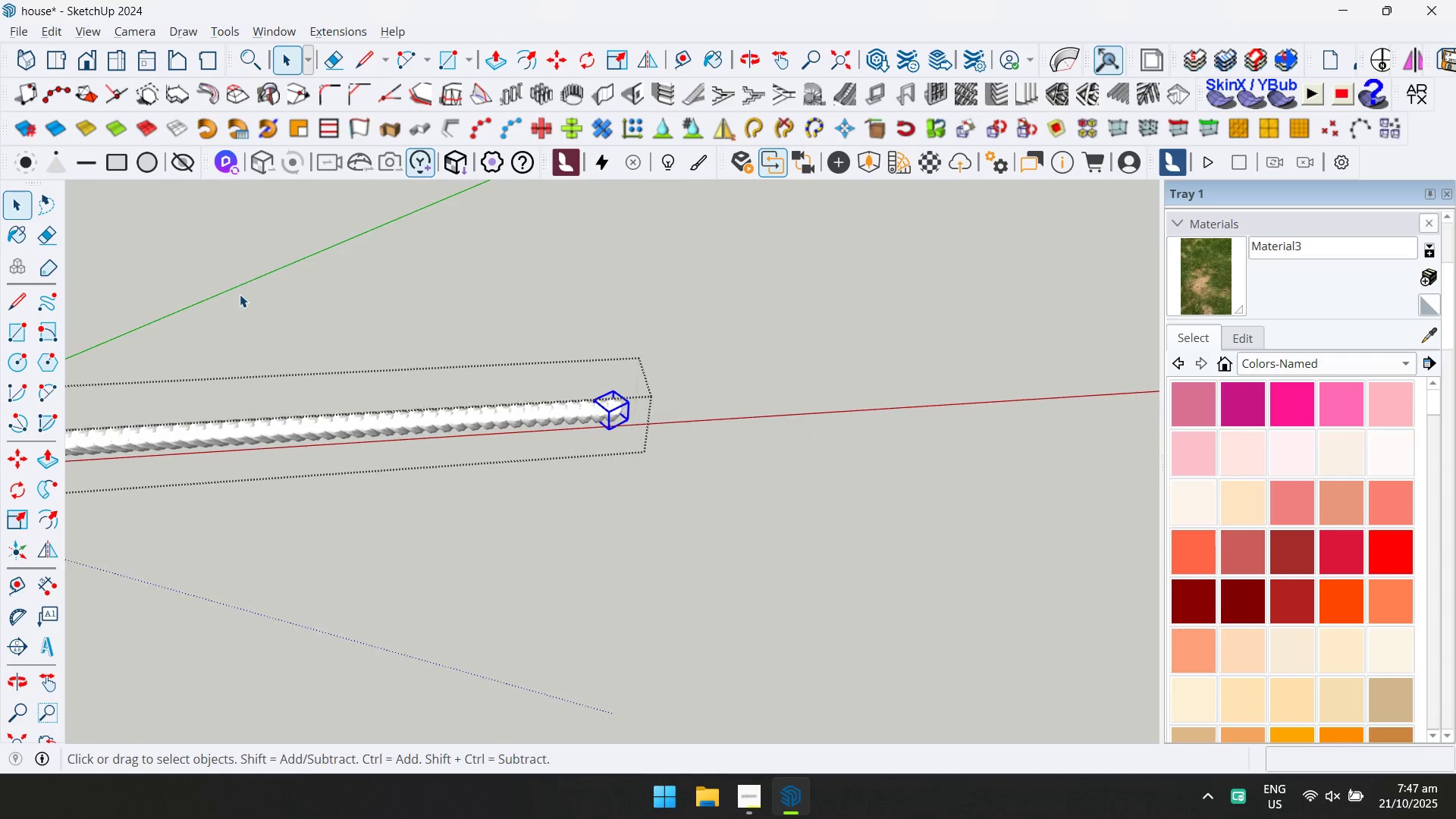 
hold_key(key=ShiftLeft, duration=0.38)
 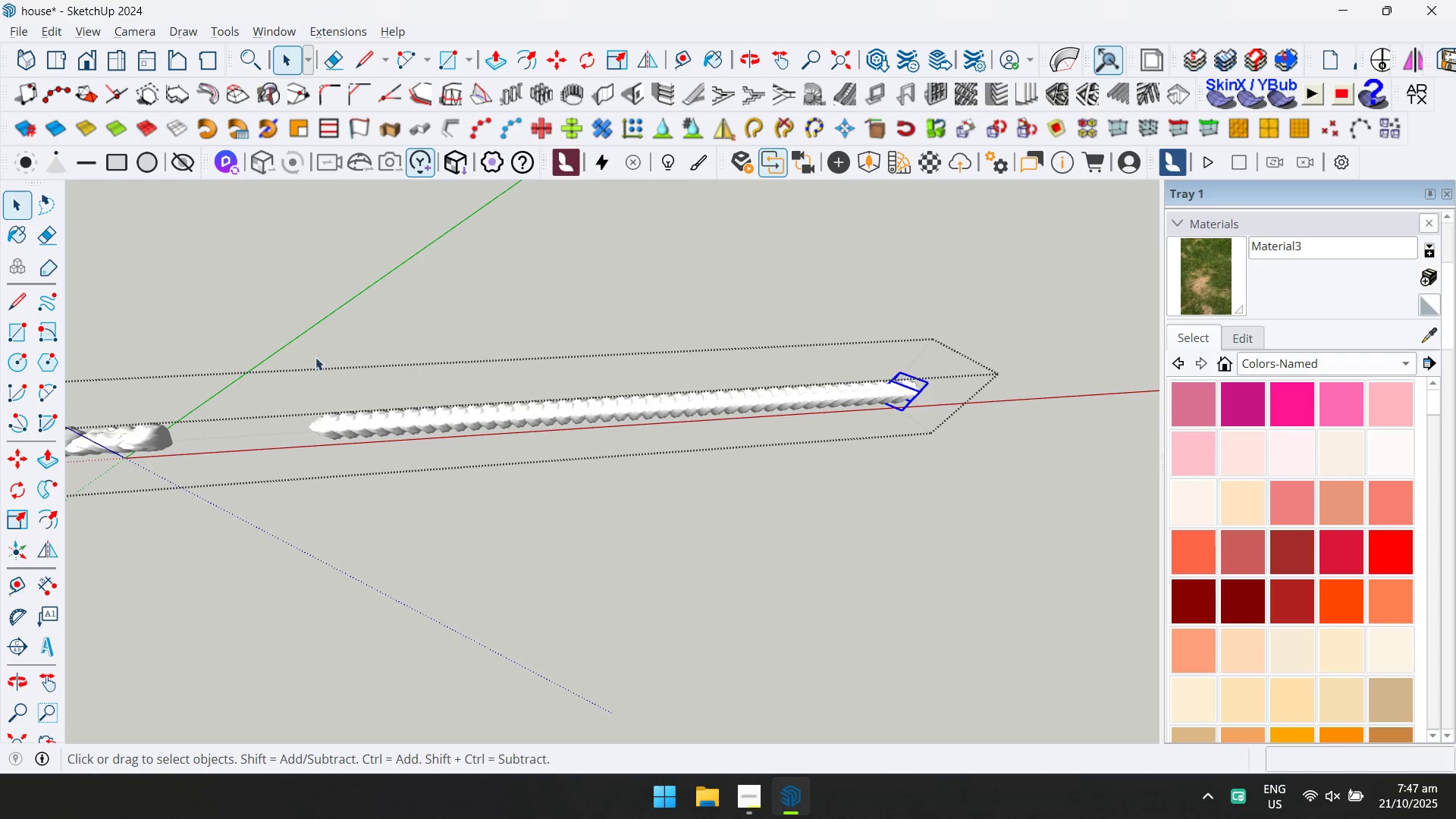 
left_click_drag(start_coordinate=[281, 352], to_coordinate=[1040, 458])
 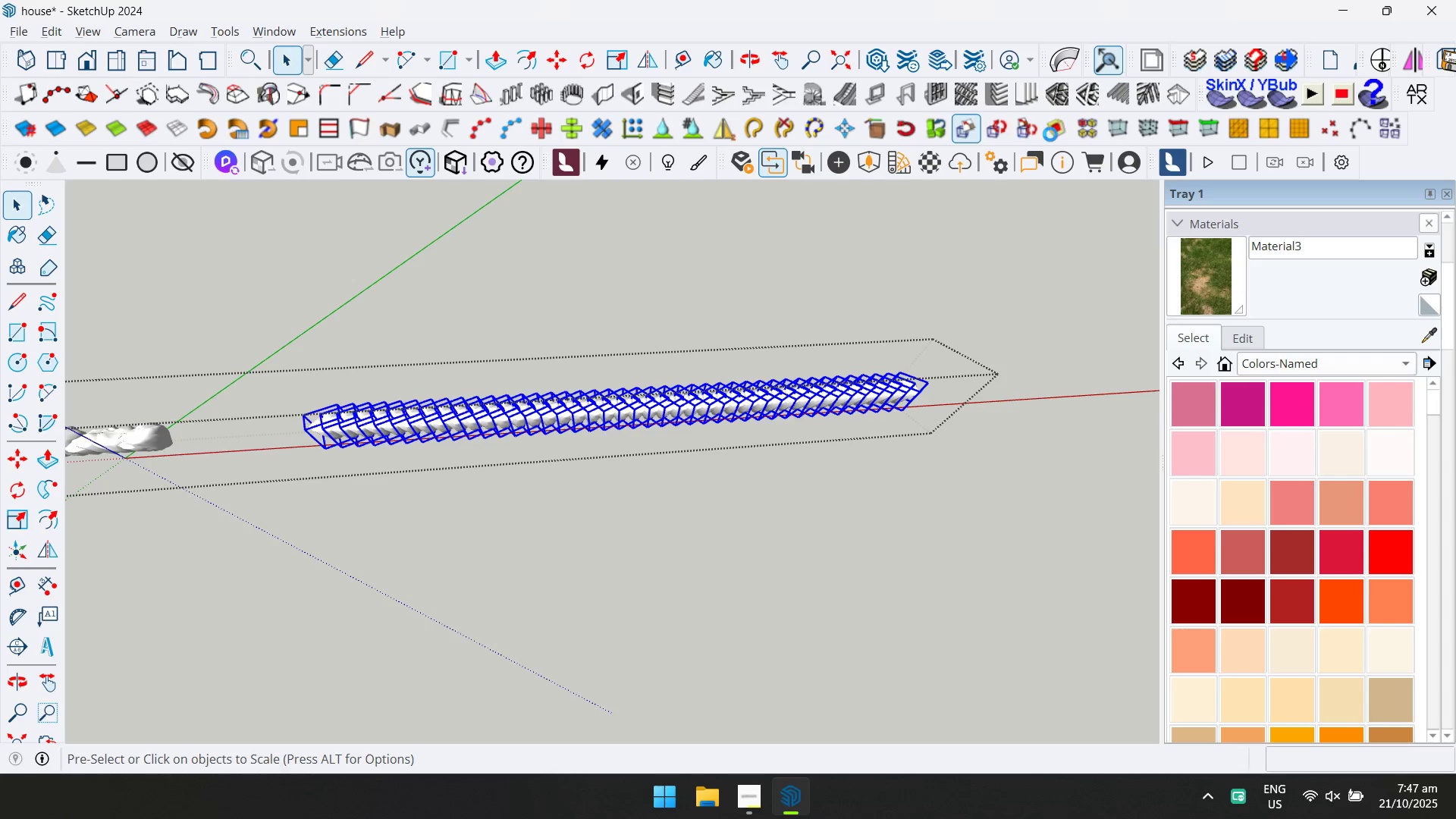 
left_click([1025, 135])
 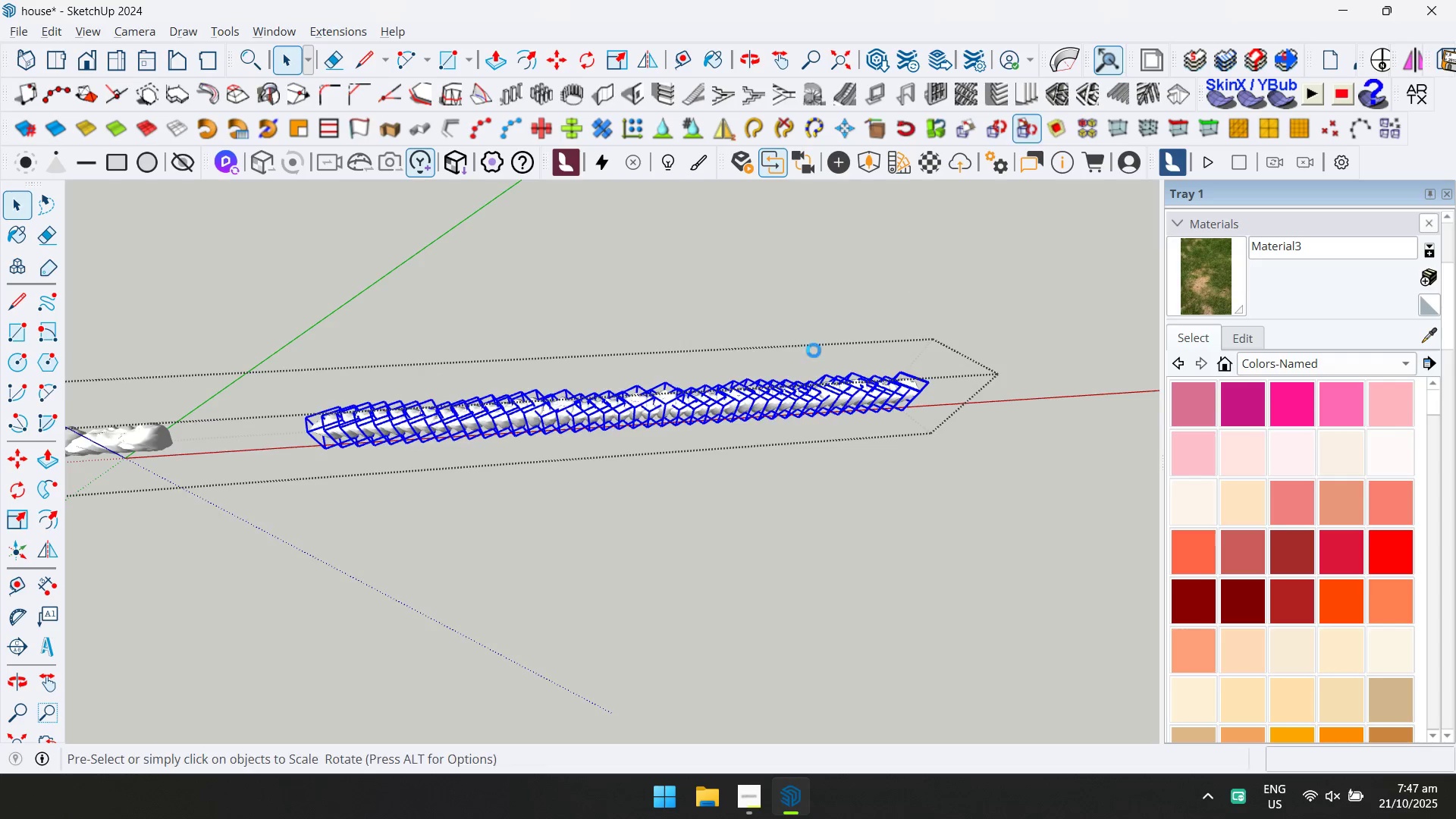 
scroll: coordinate [630, 382], scroll_direction: down, amount: 11.0
 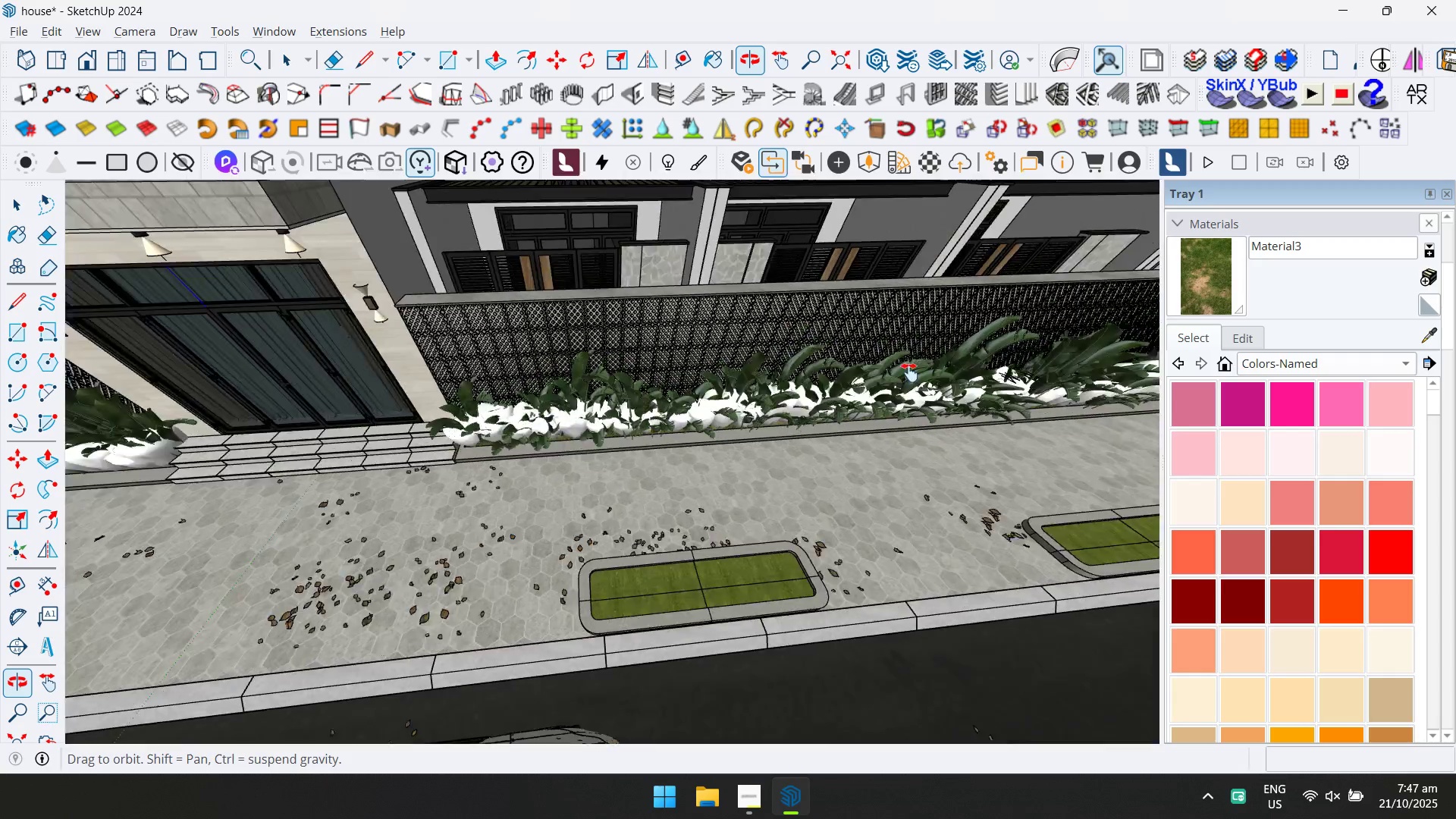 
key(Escape)
 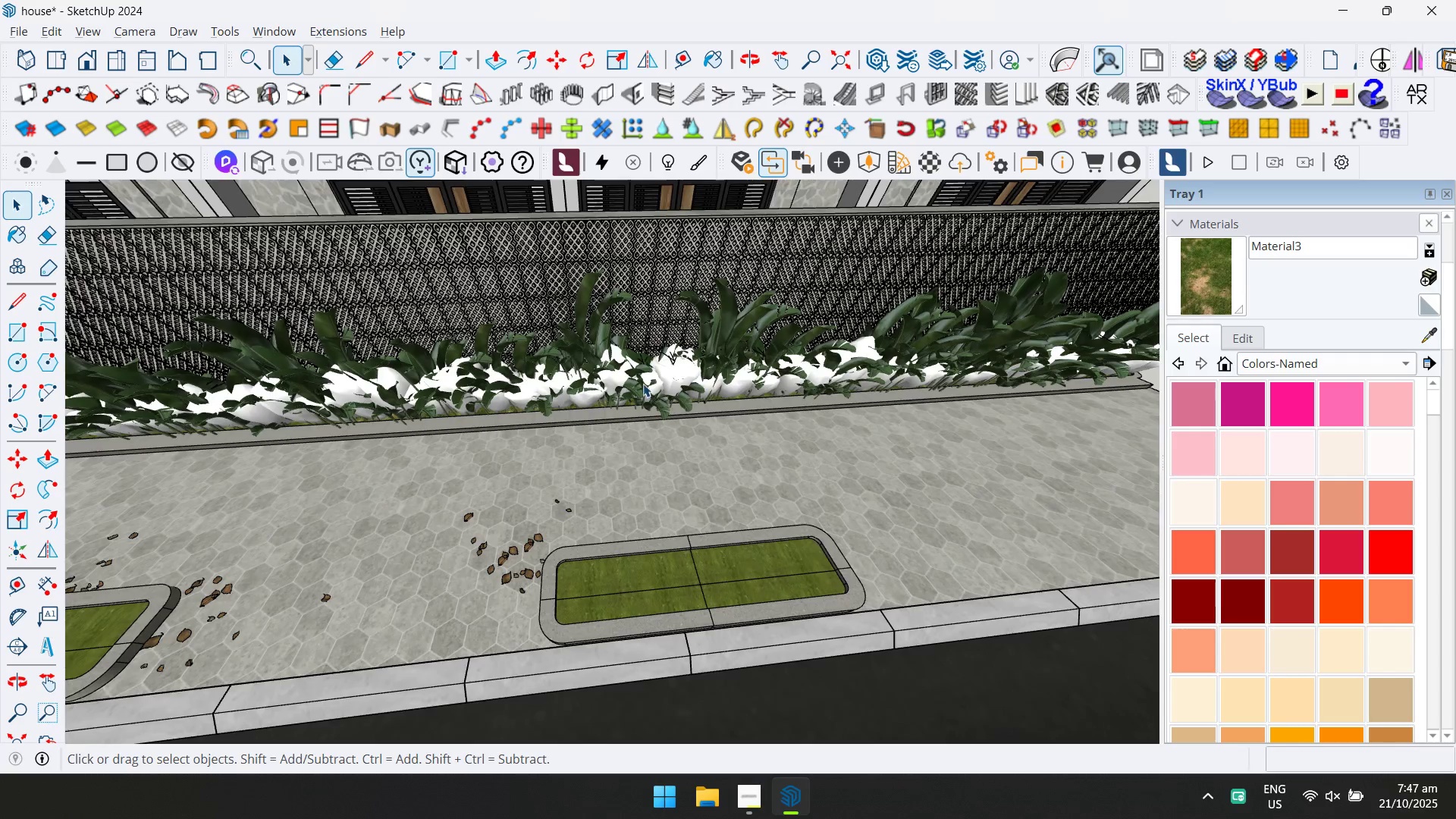 
hold_key(key=ShiftLeft, duration=0.55)
 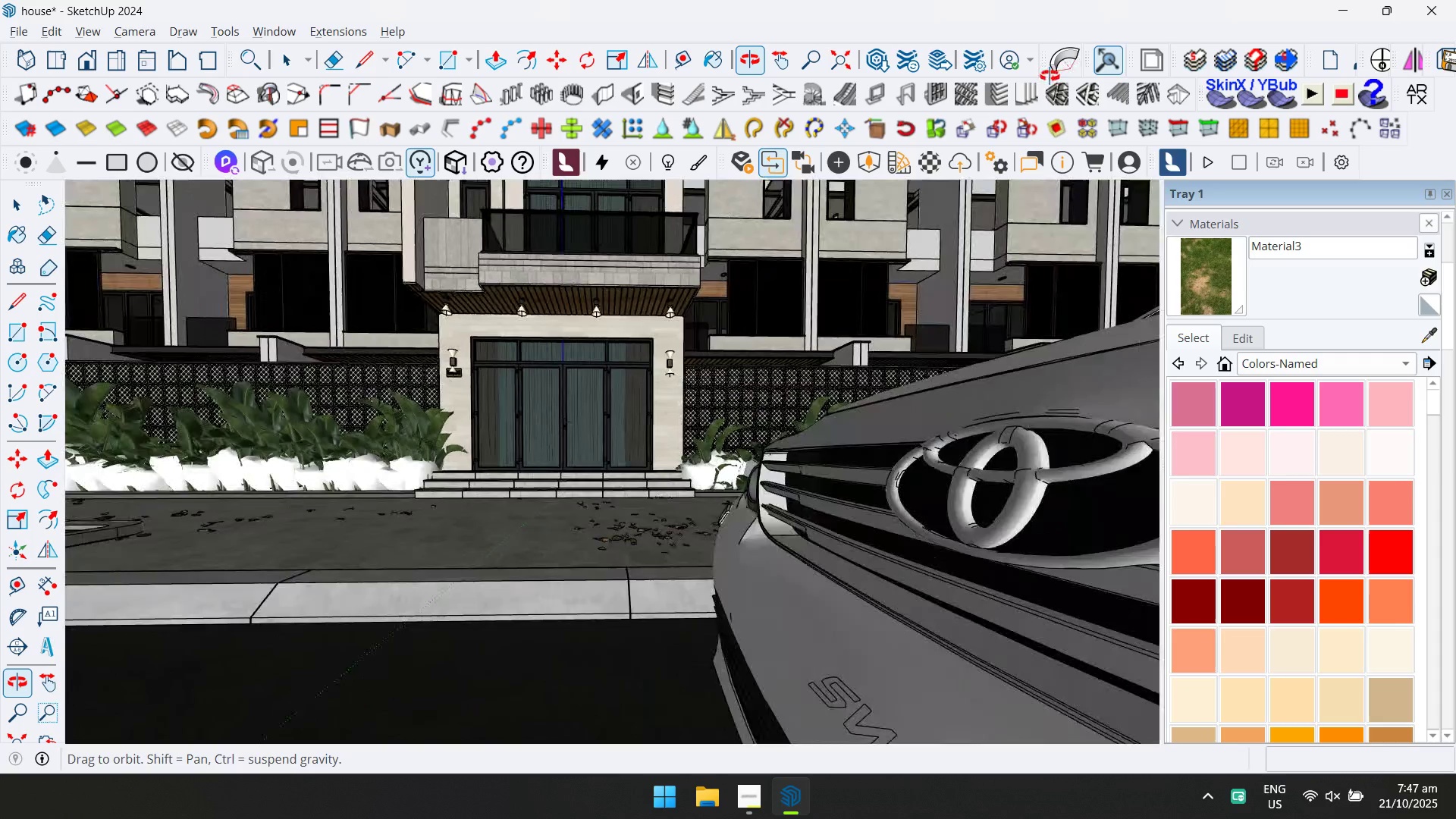 
hold_key(key=ShiftLeft, duration=0.58)
 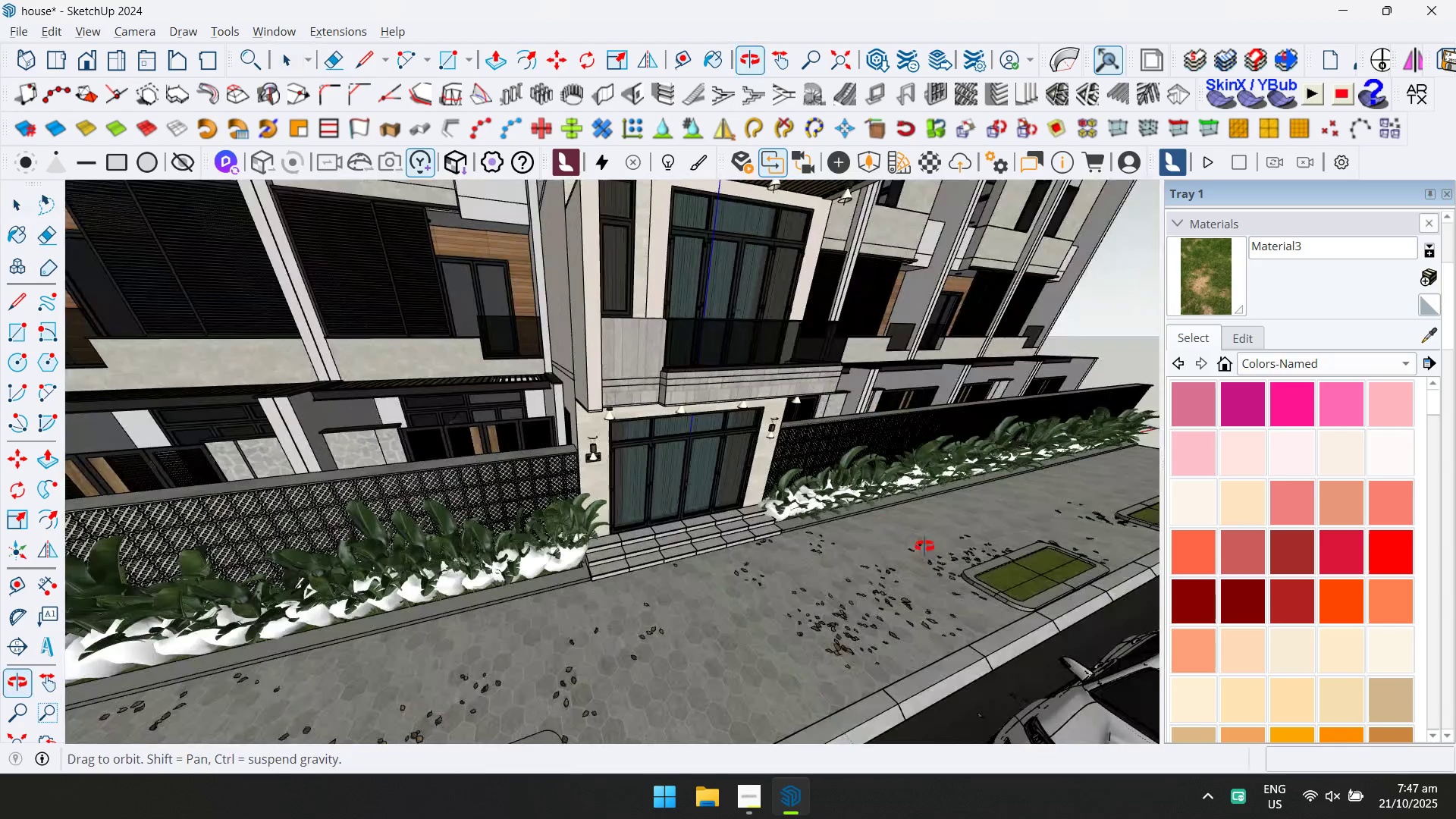 
scroll: coordinate [880, 541], scroll_direction: down, amount: 7.0
 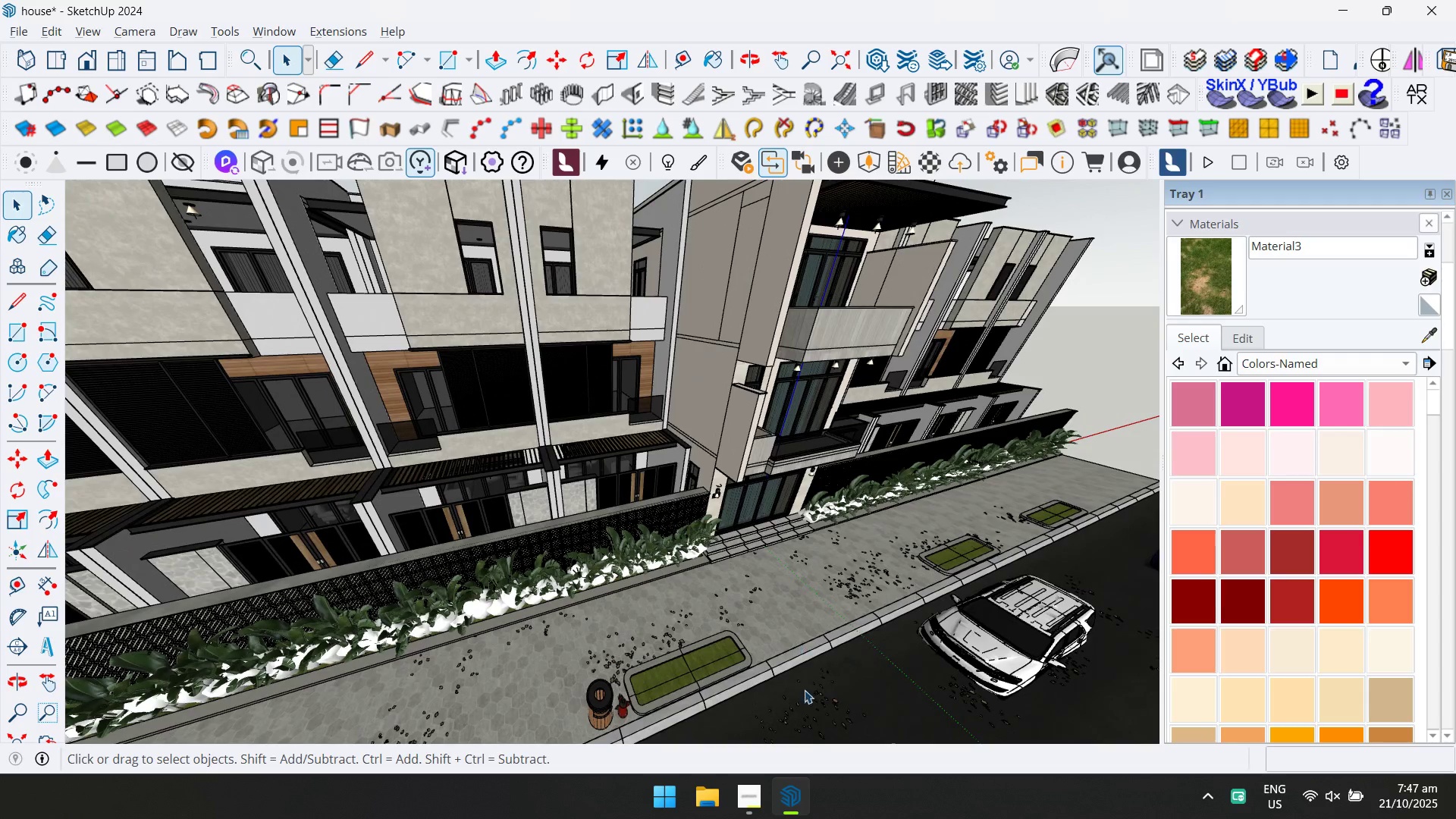 
left_click([760, 793])